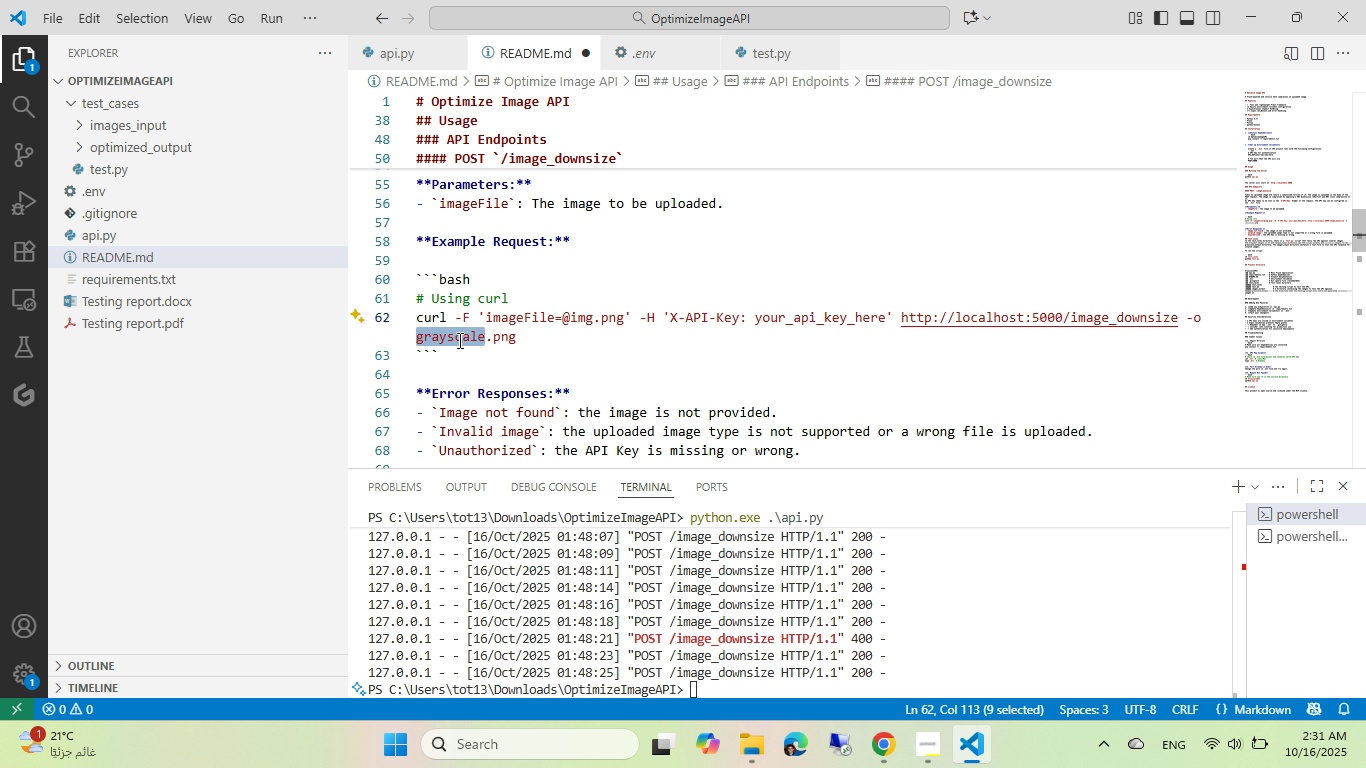 
type(compress)
 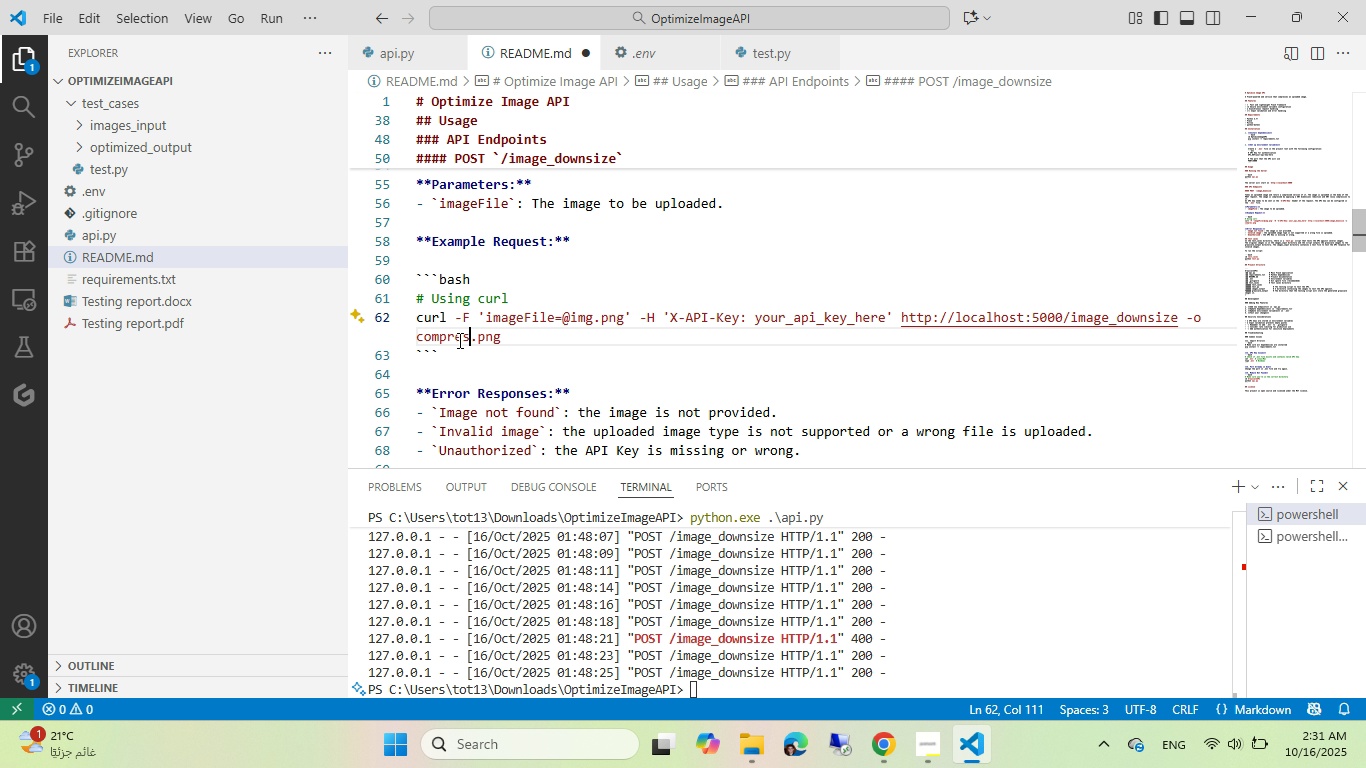 
hold_key(key=E, duration=12.22)
 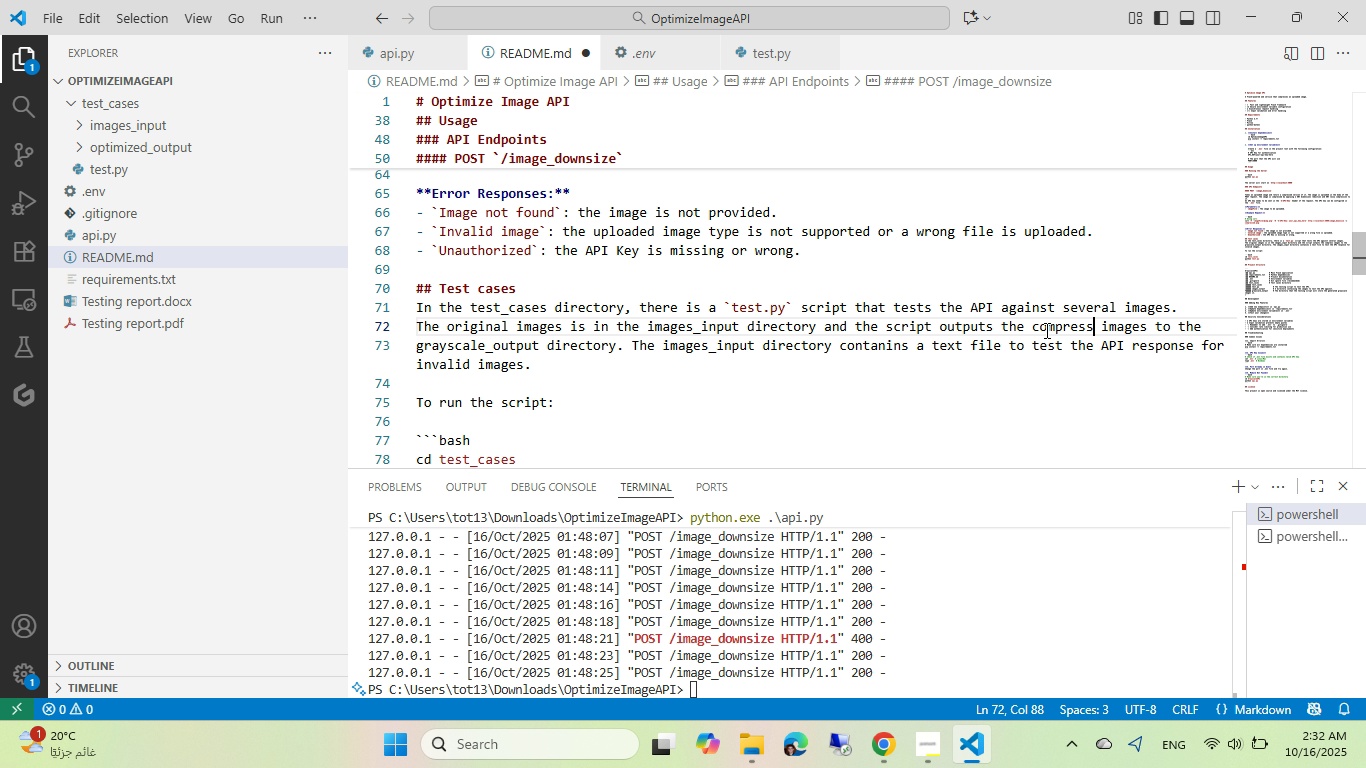 
hold_key(key=D, duration=0.3)
 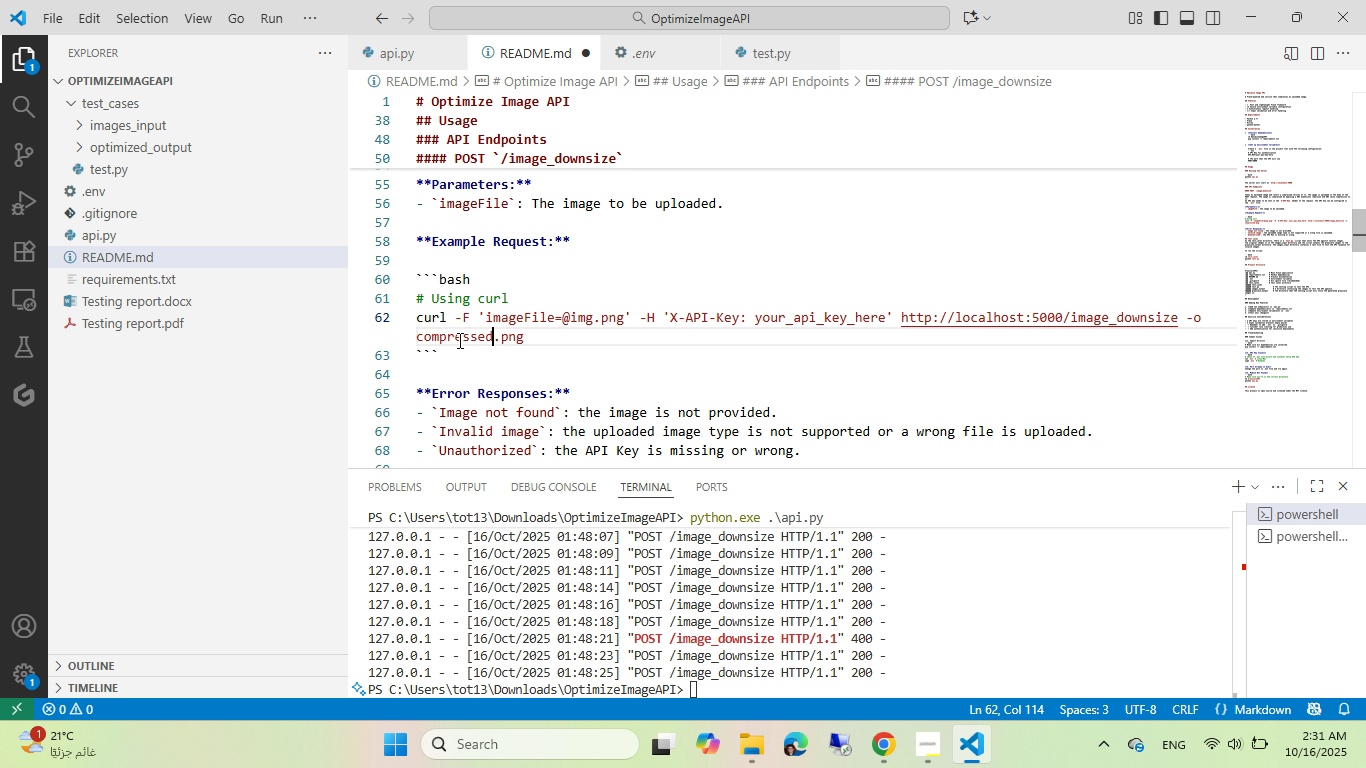 
key(Control+ControlLeft)
 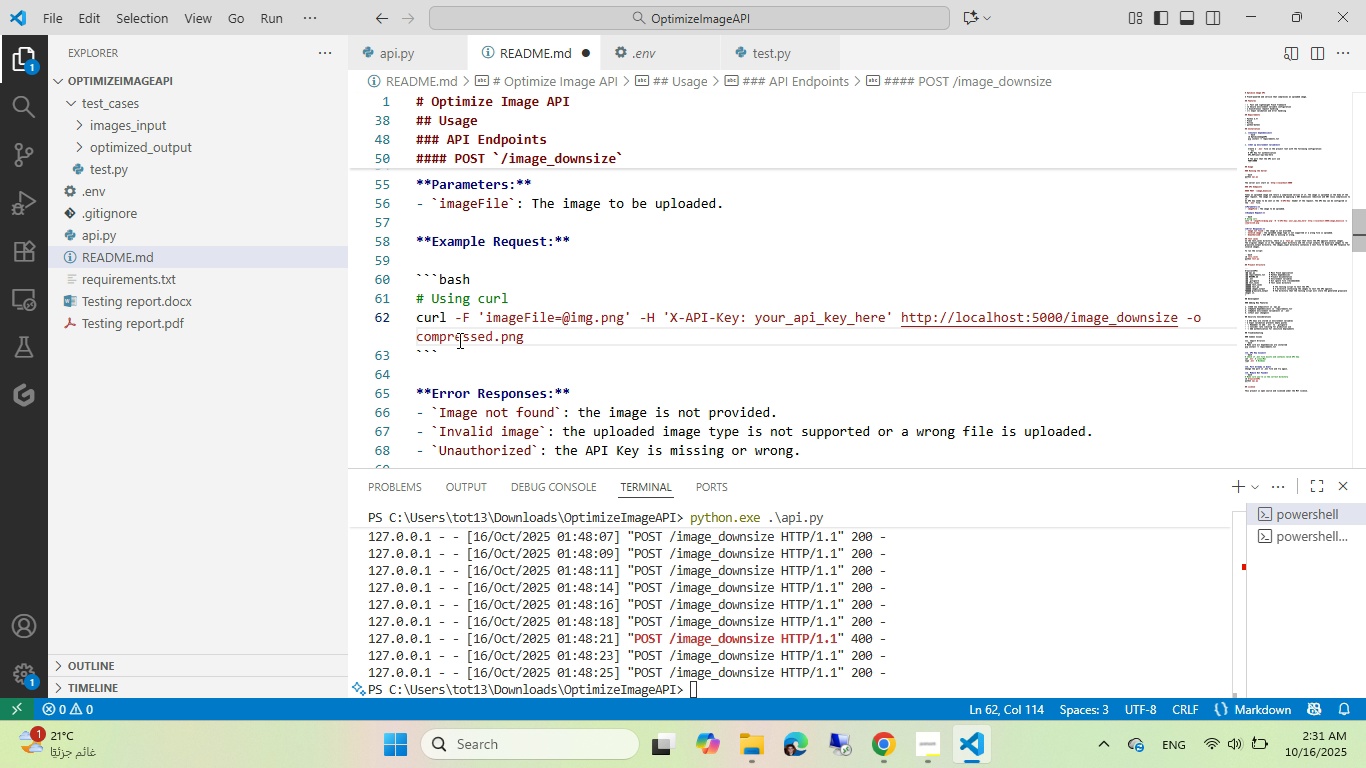 
key(Control+S)
 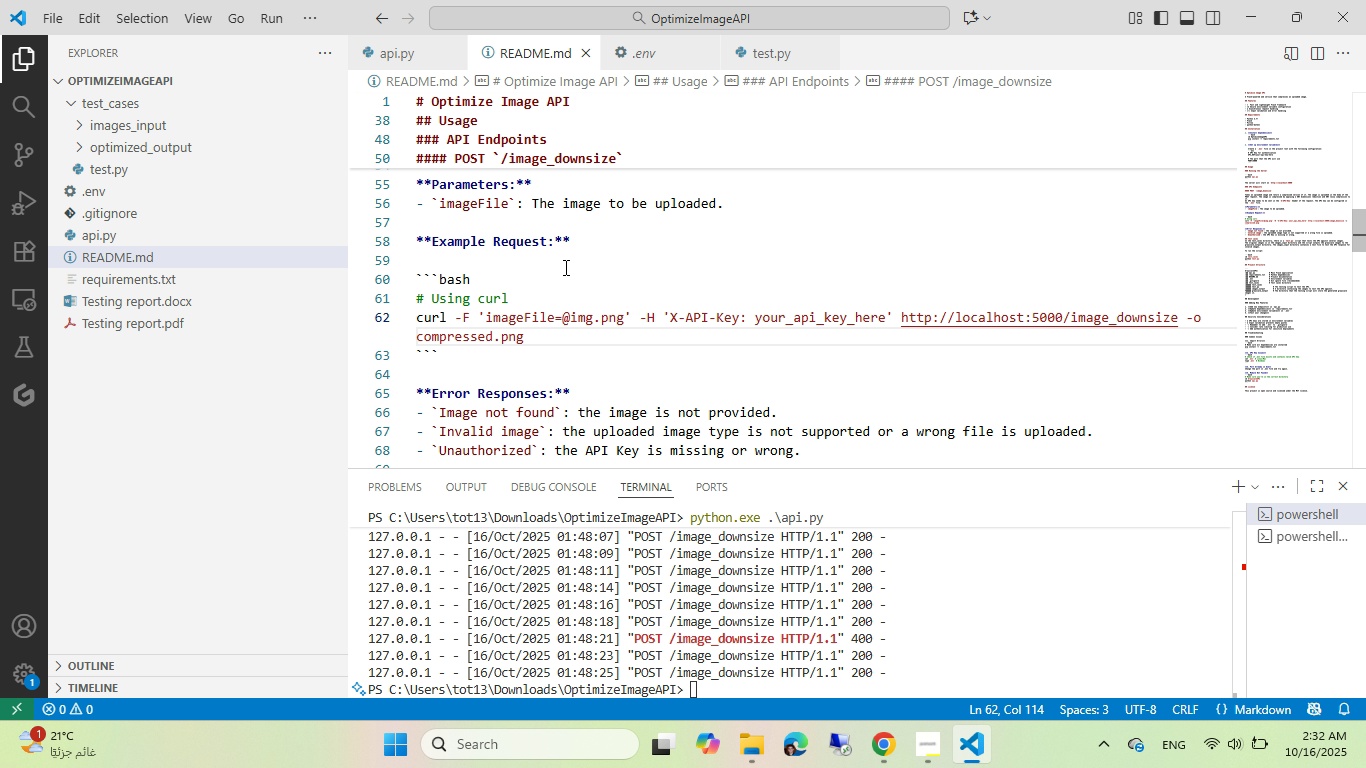 
scroll: coordinate [545, 287], scroll_direction: down, amount: 2.0
 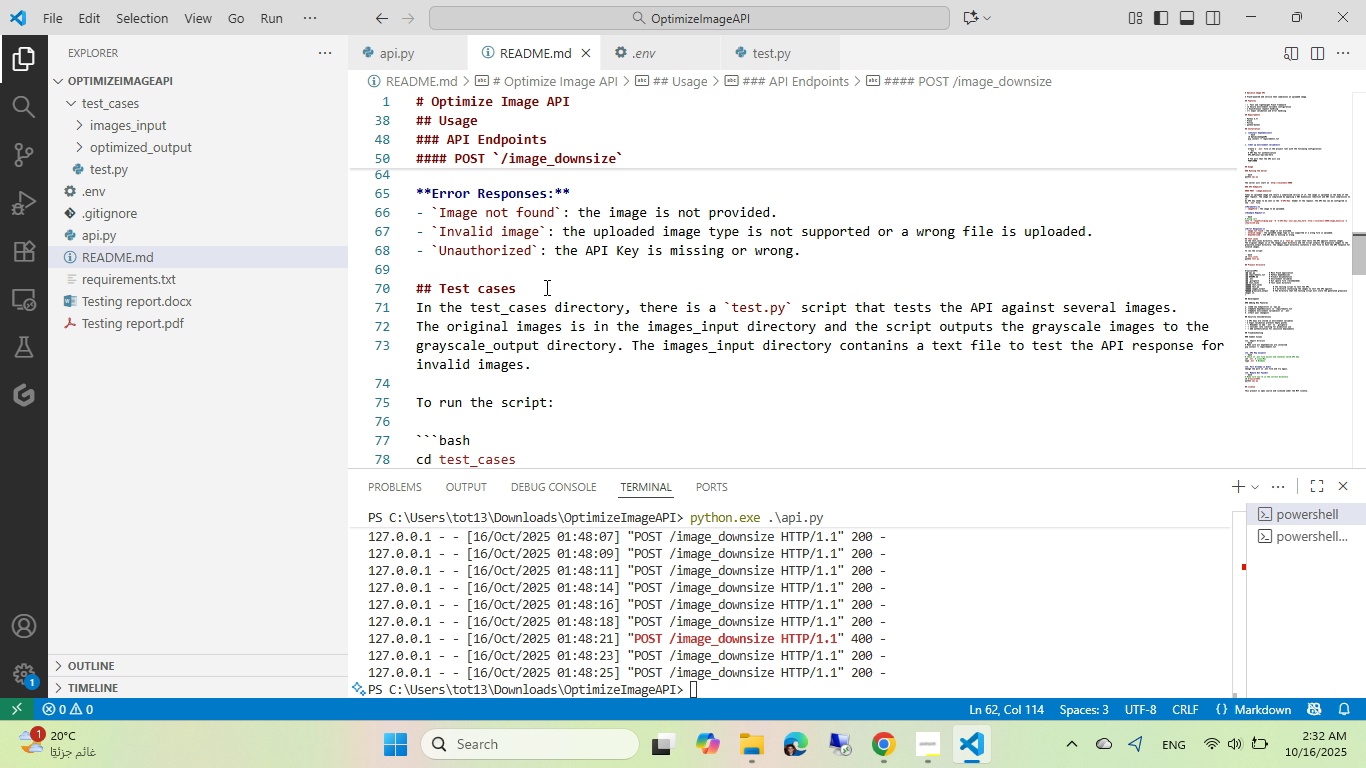 
double_click([1045, 330])
 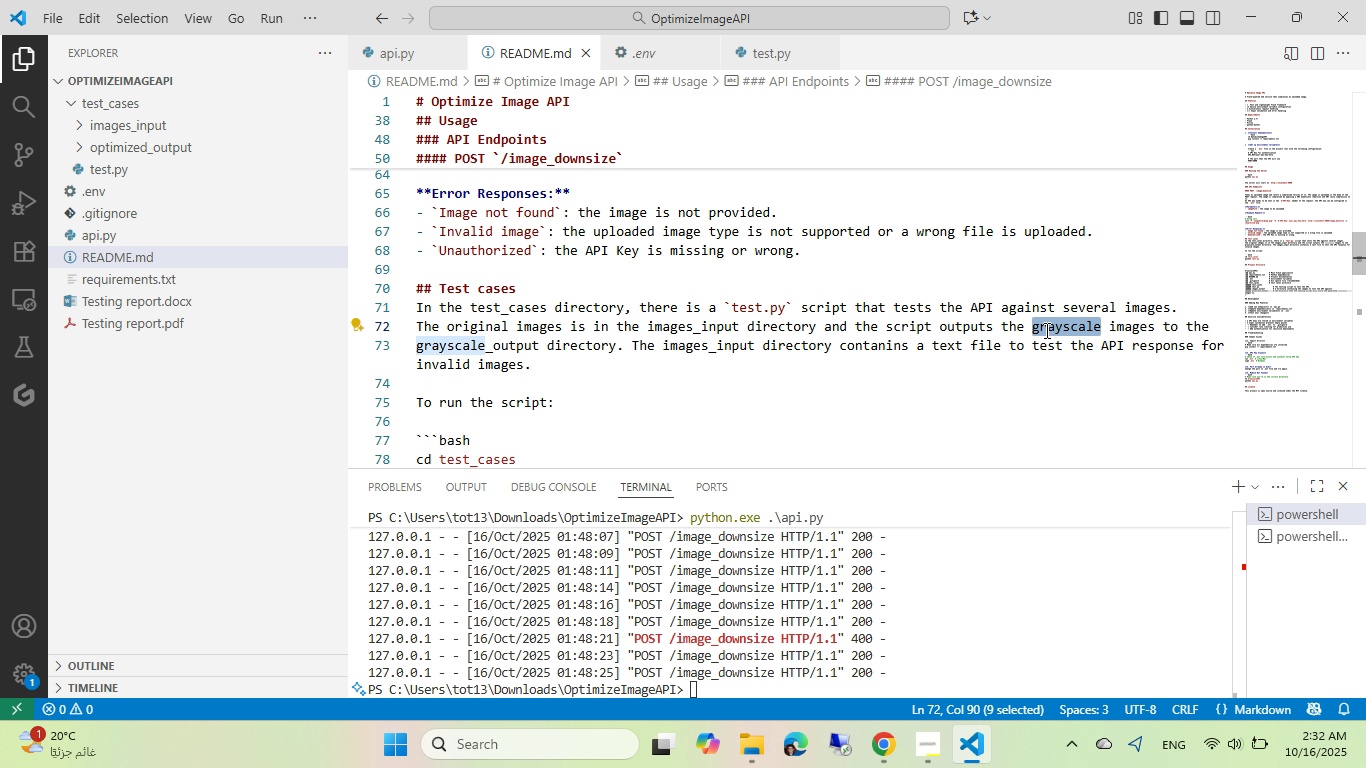 
type(comprssed)
 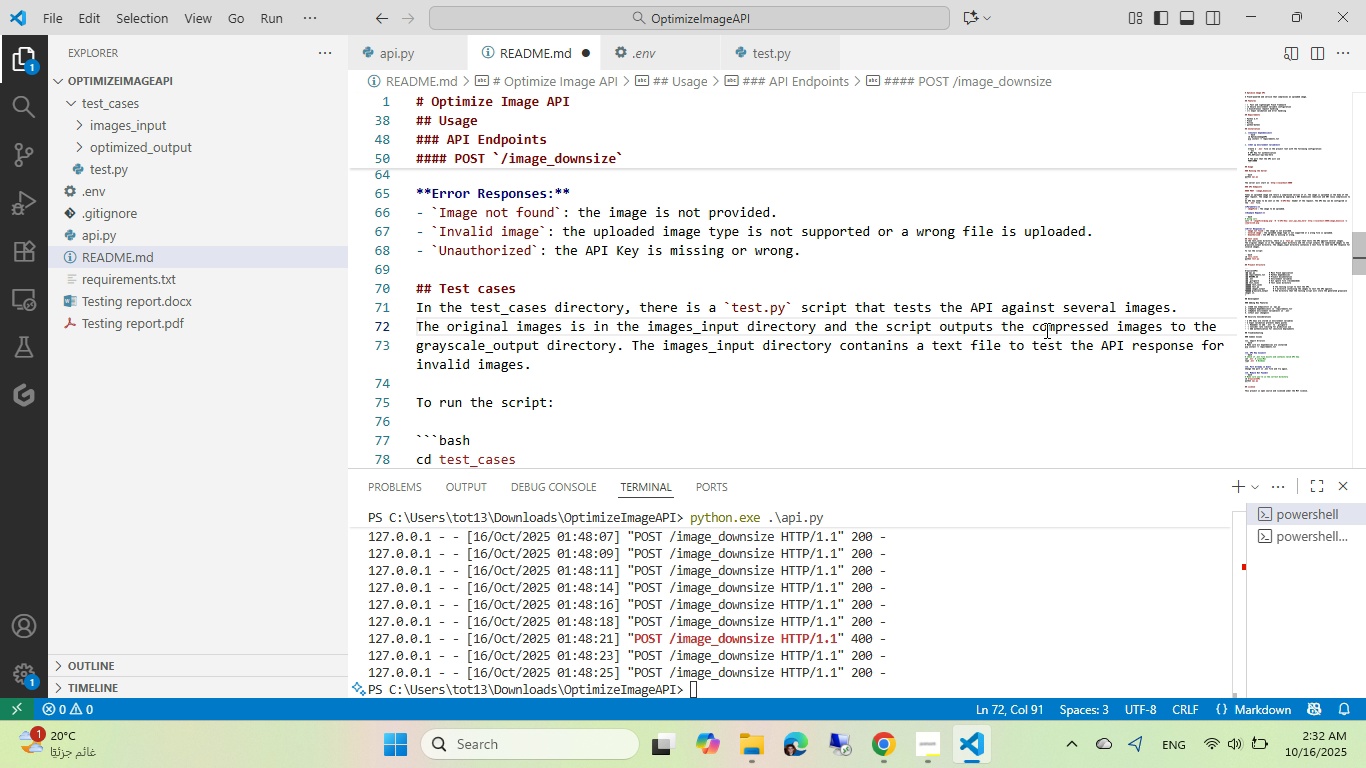 
key(Control+ArrowRight)
 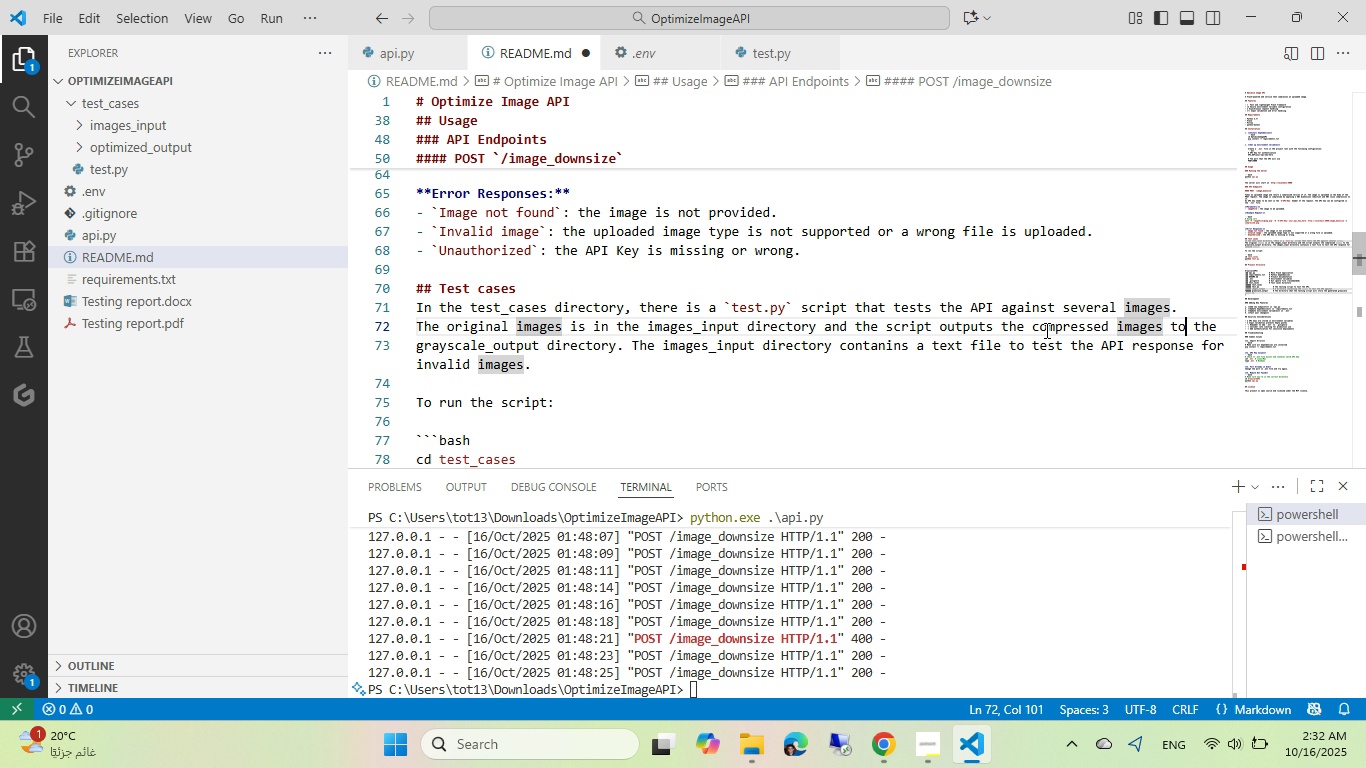 
key(Control+ArrowRight)
 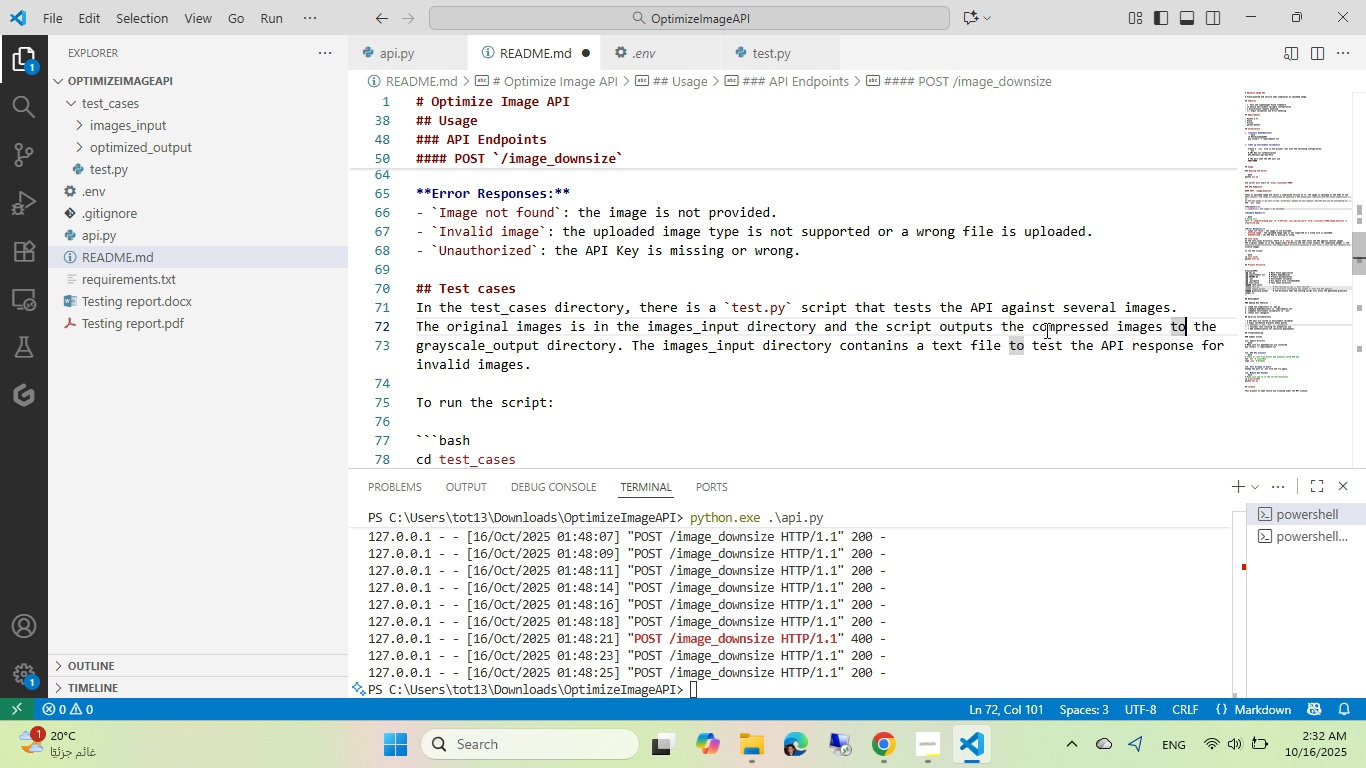 
key(Control+ArrowRight)
 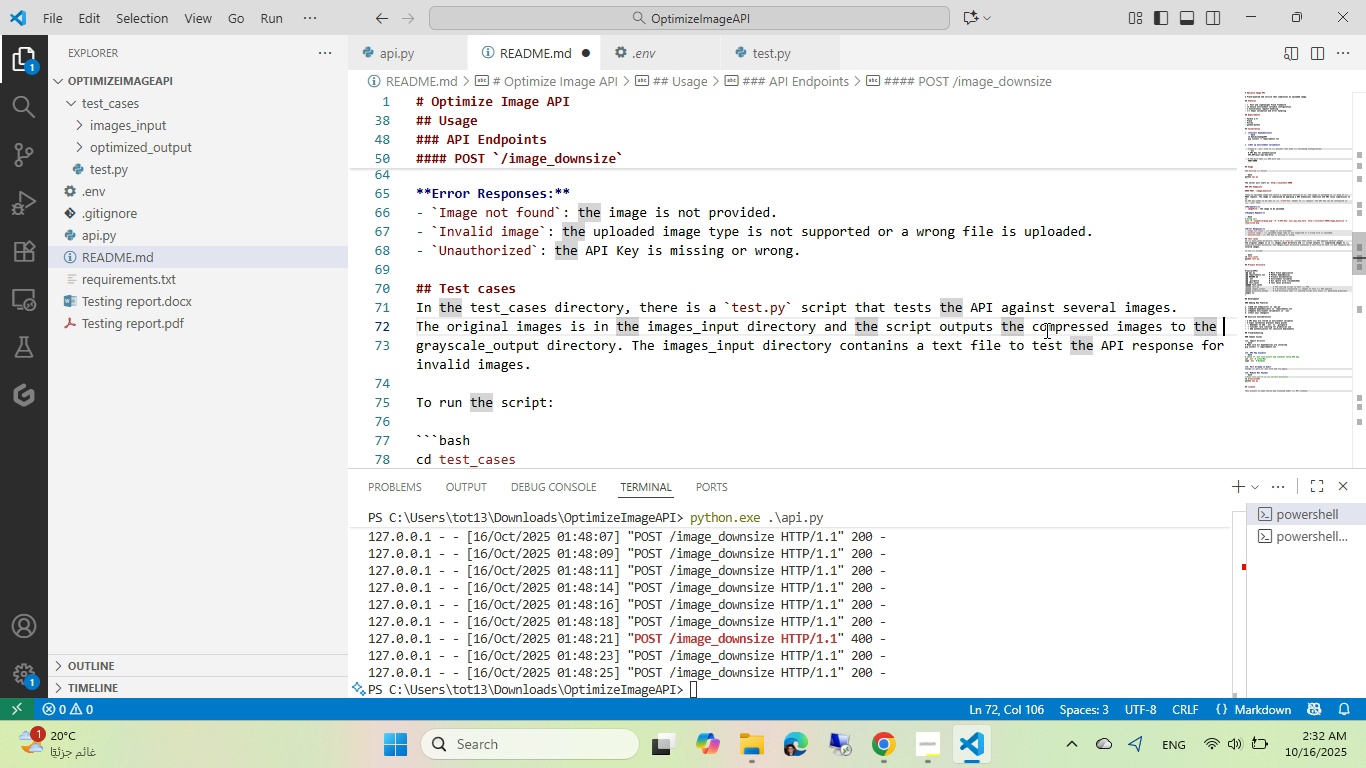 
key(ArrowRight)
 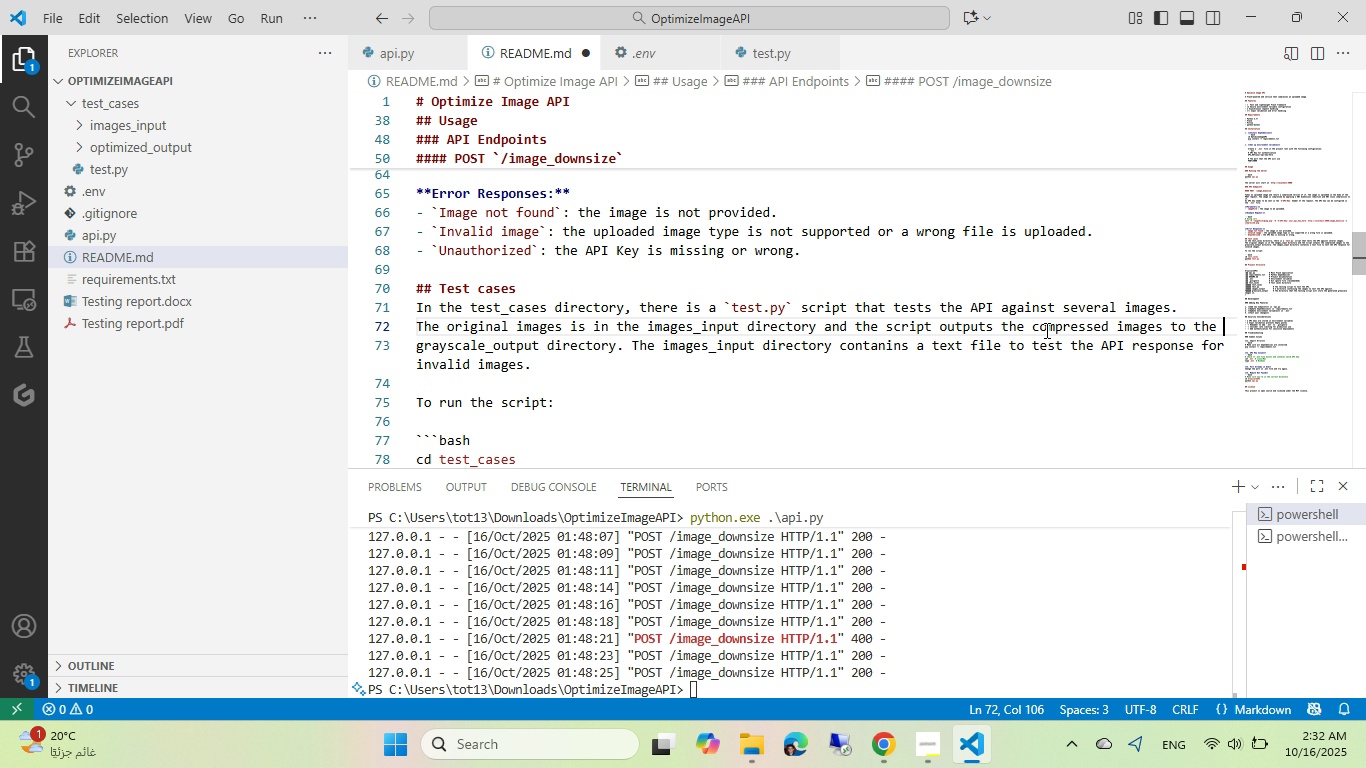 
key(ArrowRight)
 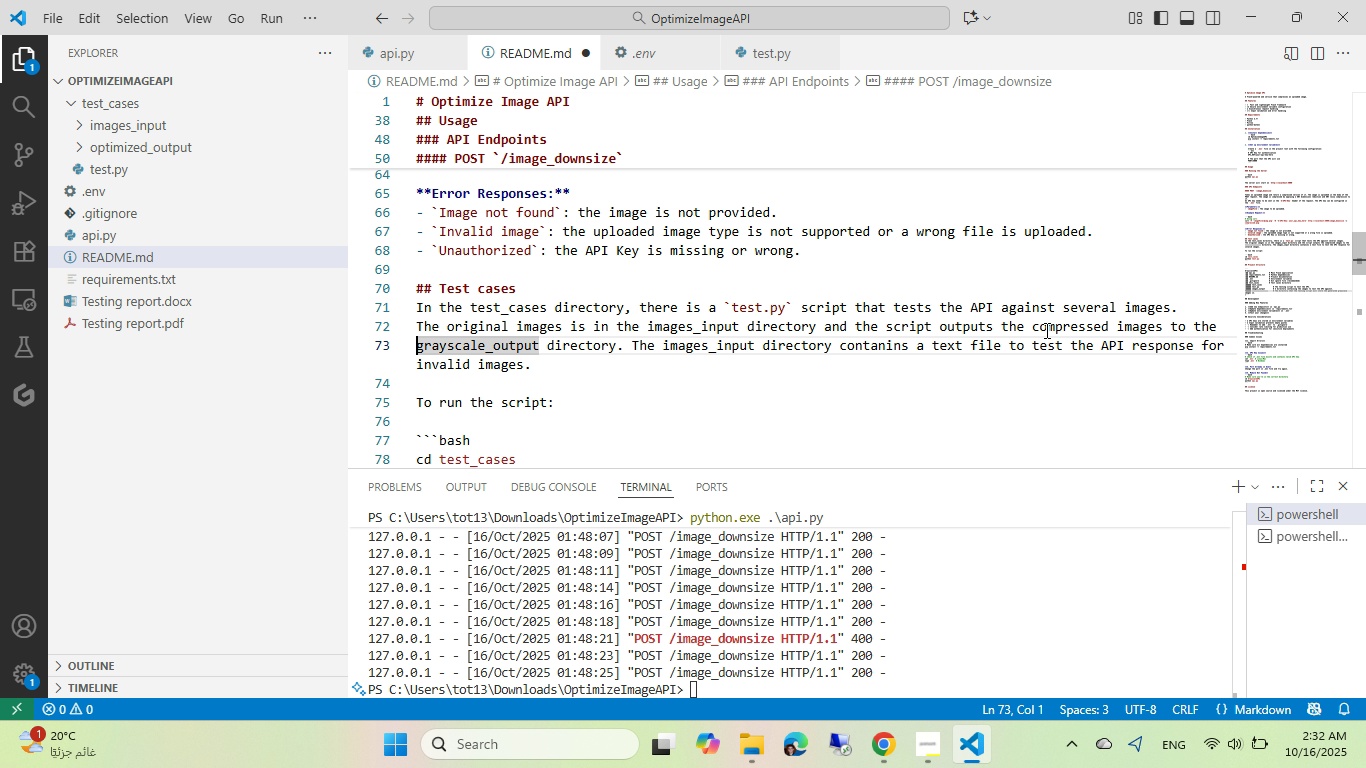 
key(ArrowRight)
 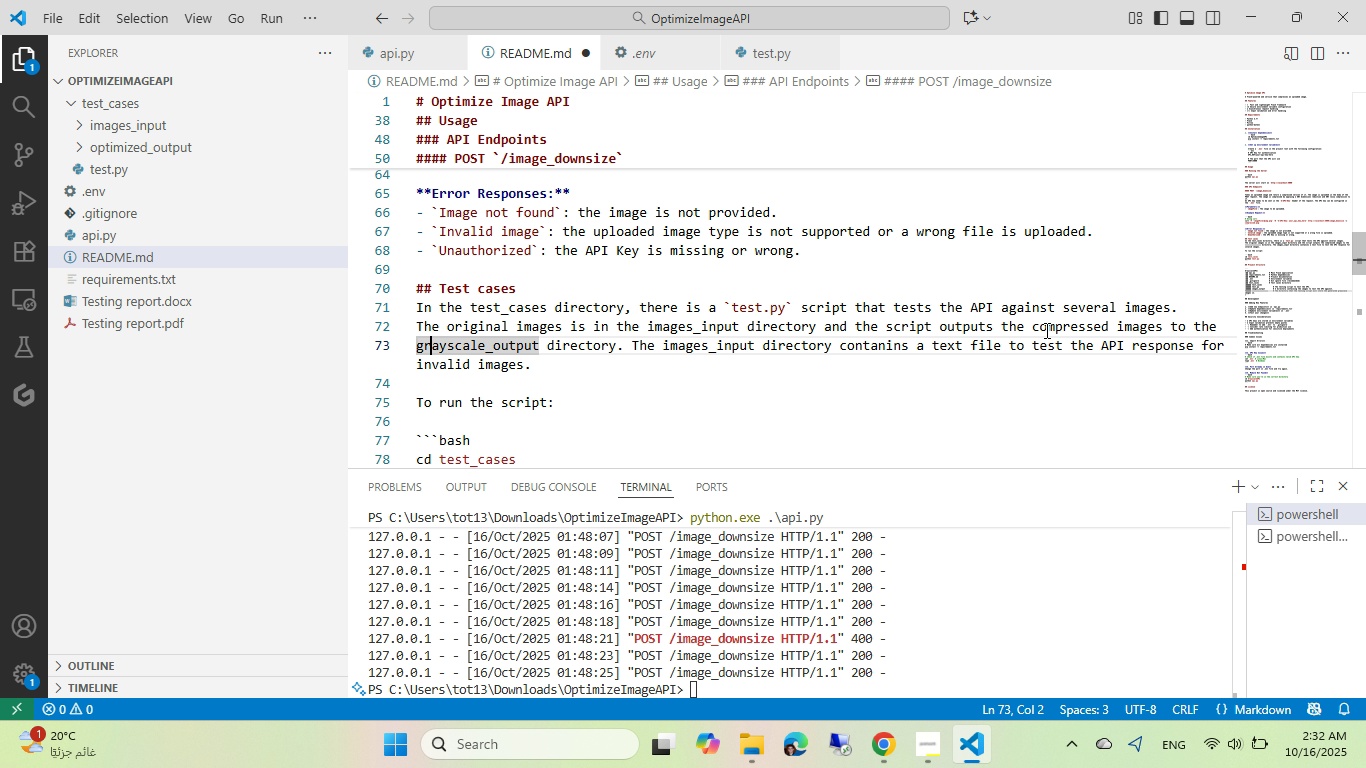 
key(ArrowRight)
 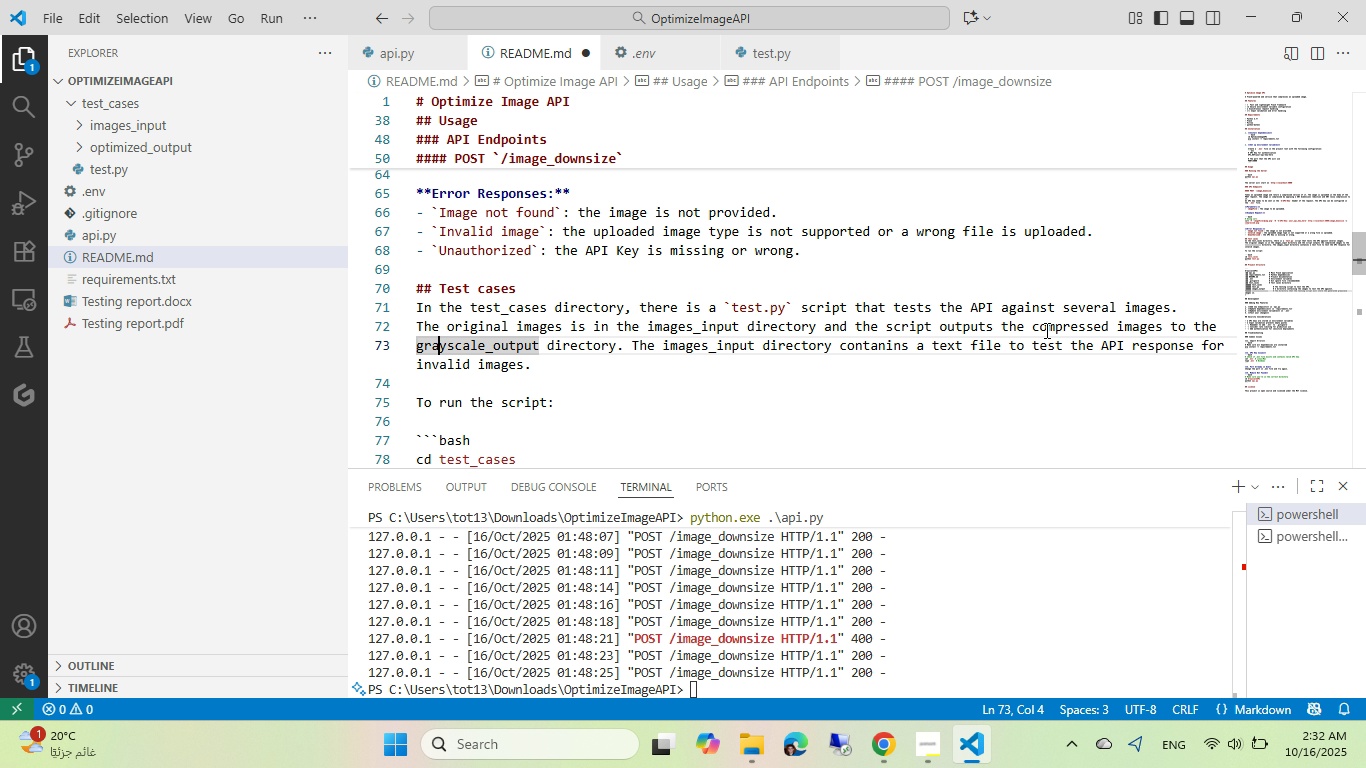 
key(ArrowRight)
 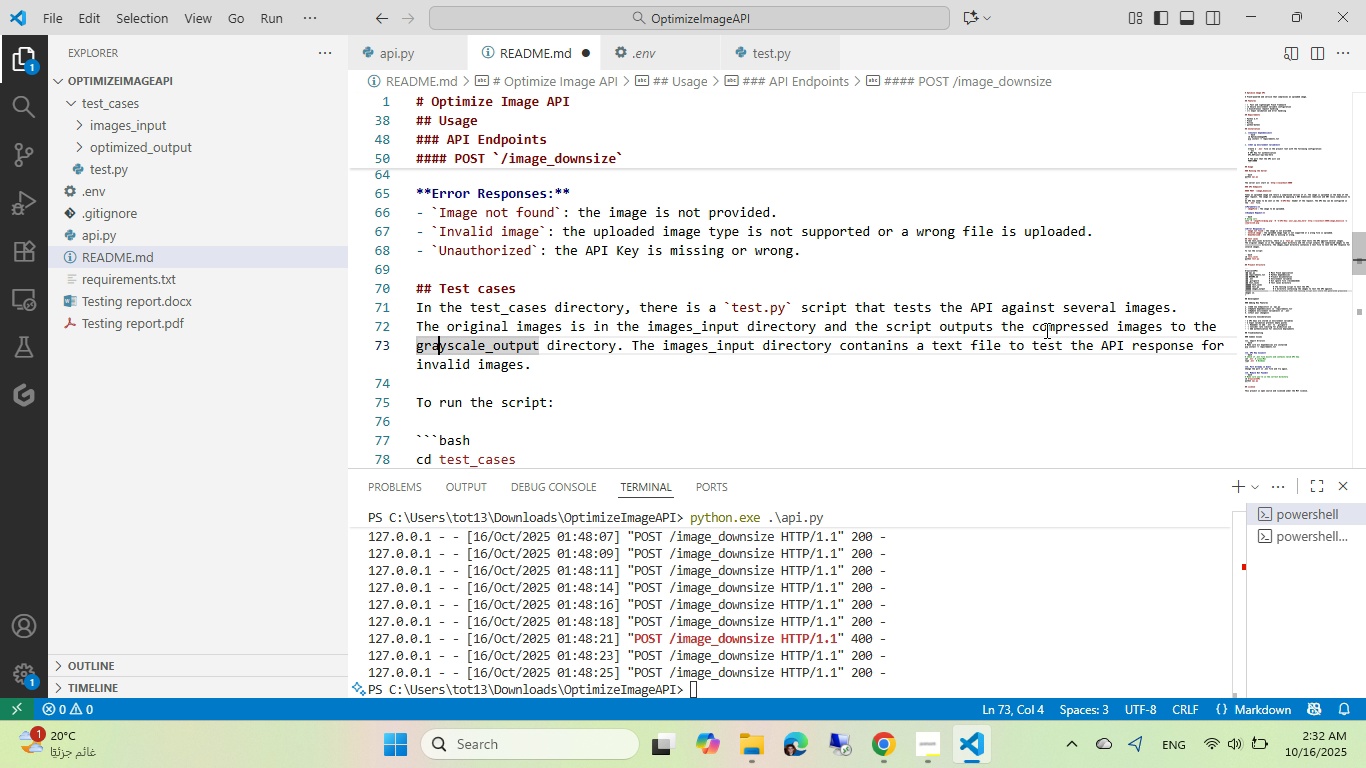 
key(ArrowRight)
 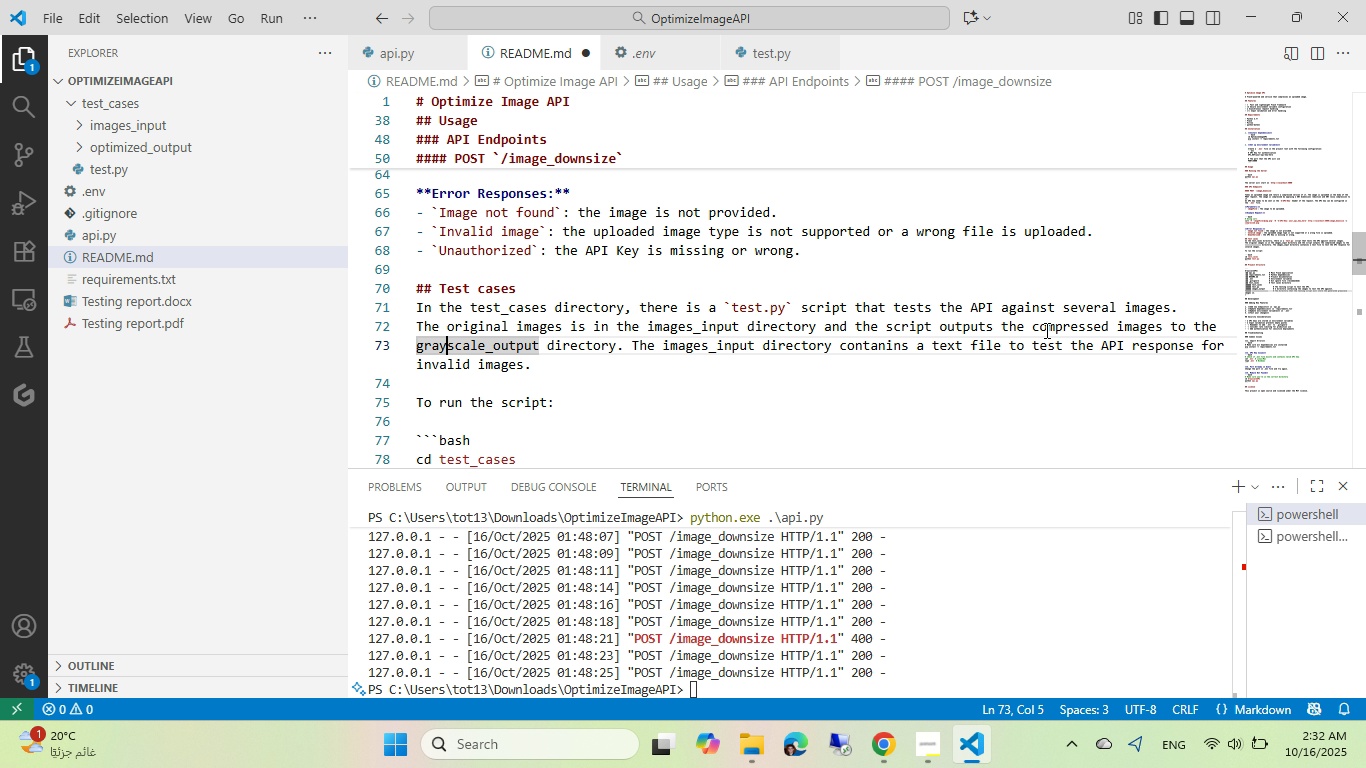 
hold_key(key=ControlLeft, duration=0.35)
 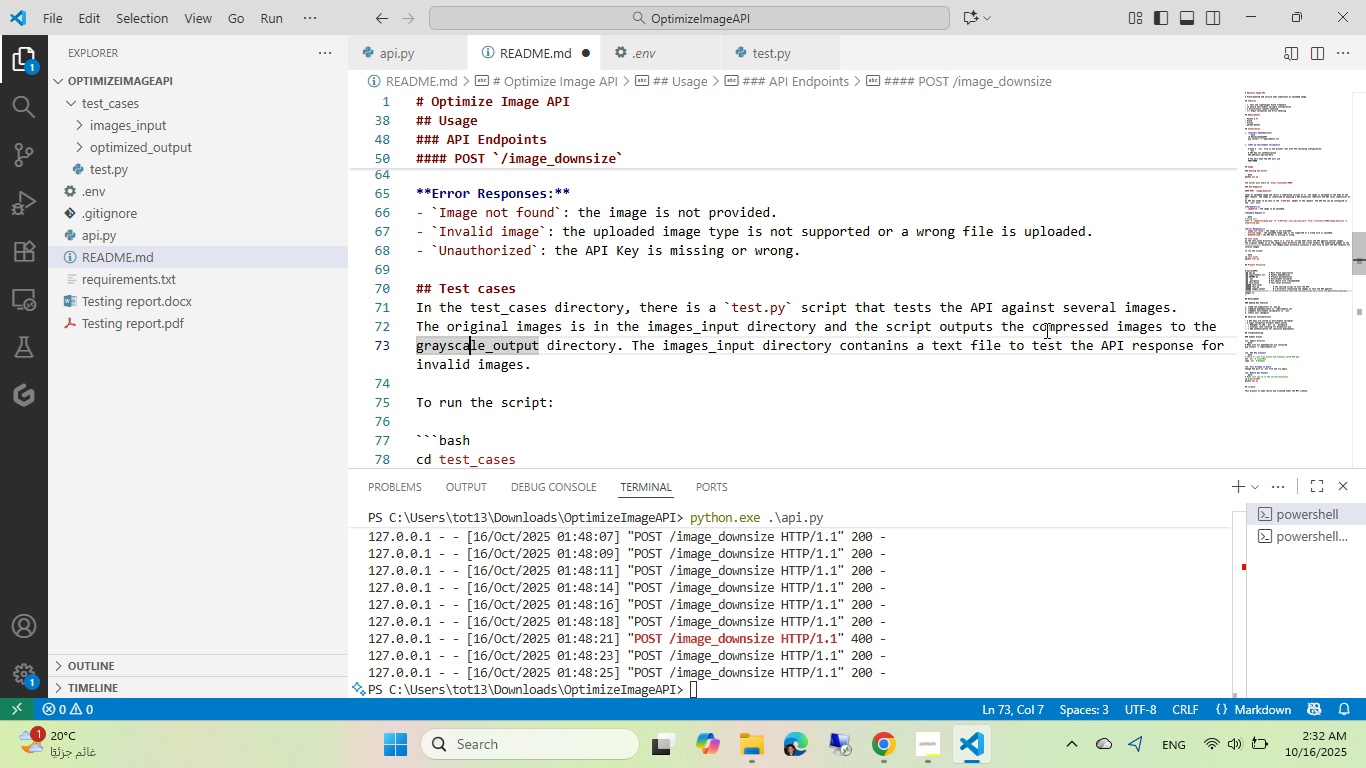 
key(ArrowRight)
 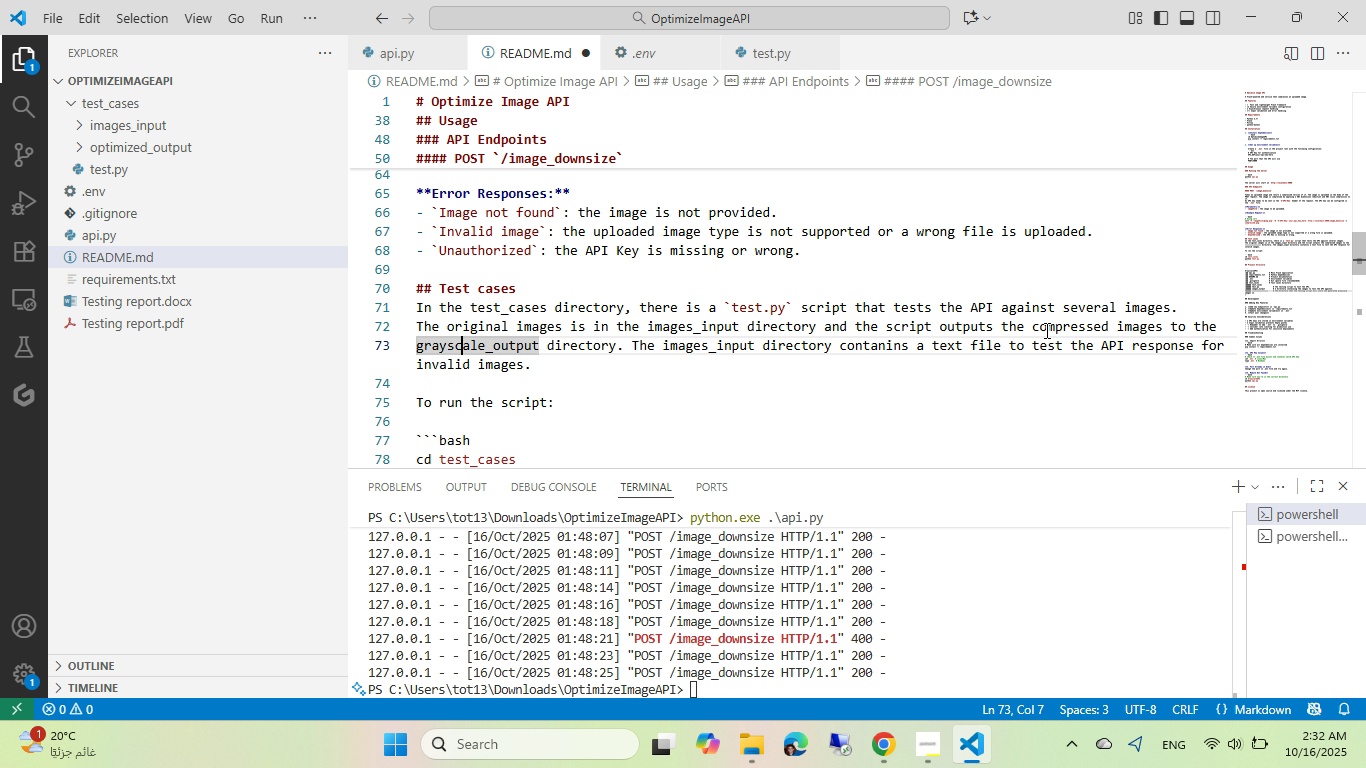 
key(ArrowRight)
 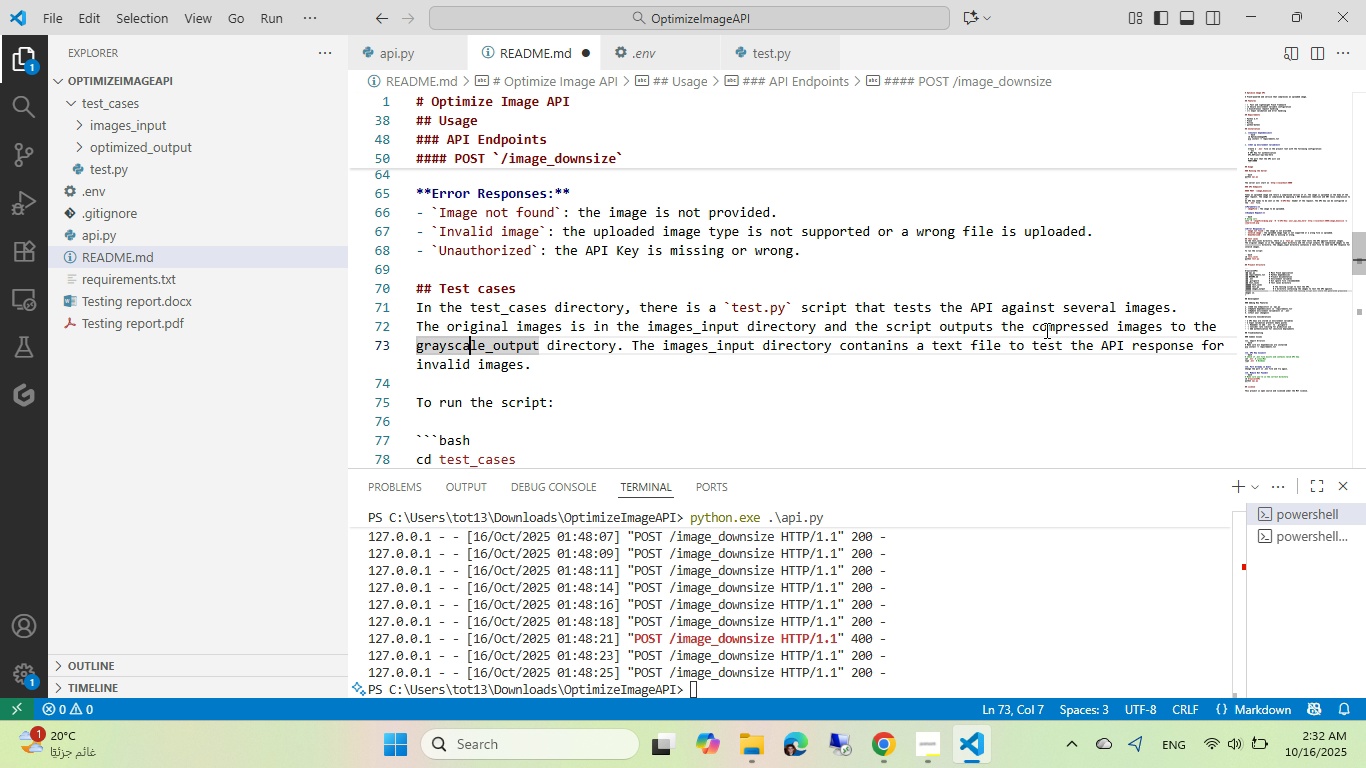 
key(ArrowRight)
 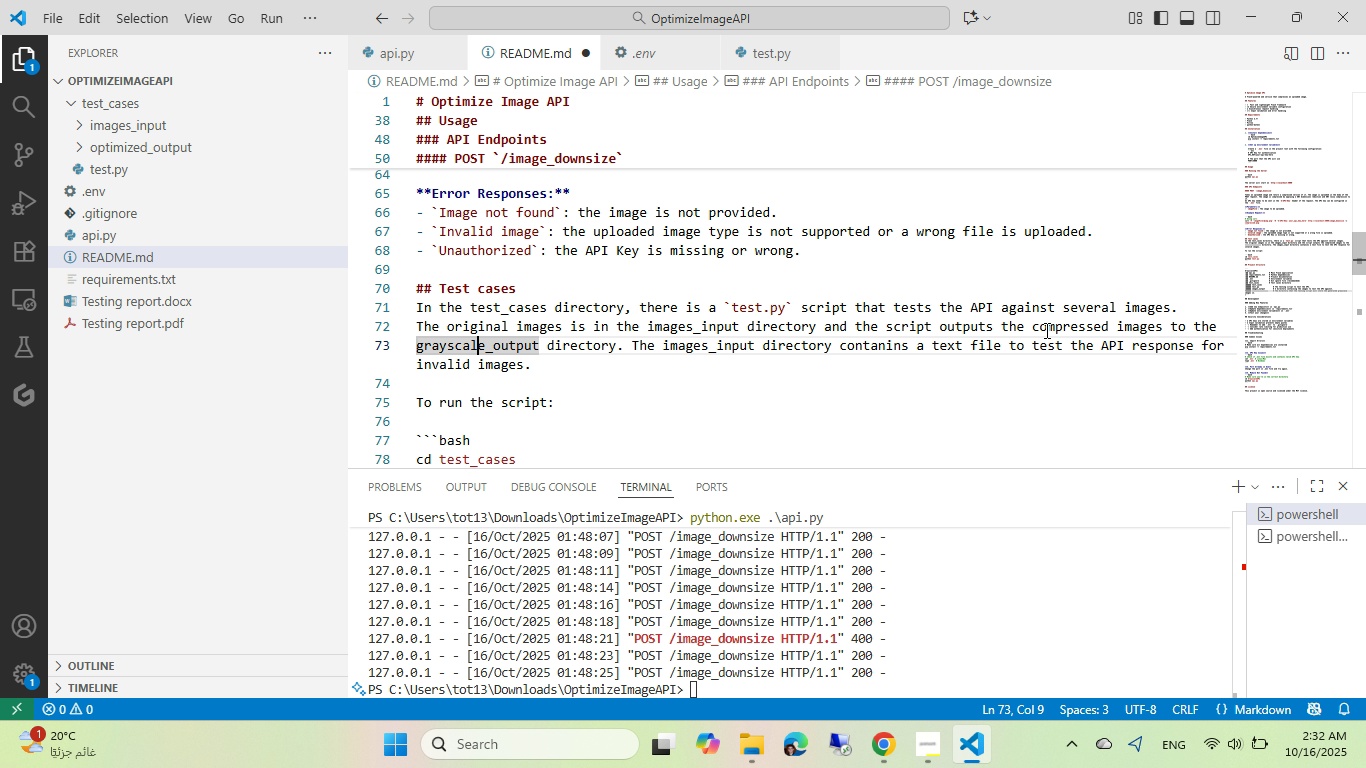 
key(ArrowRight)
 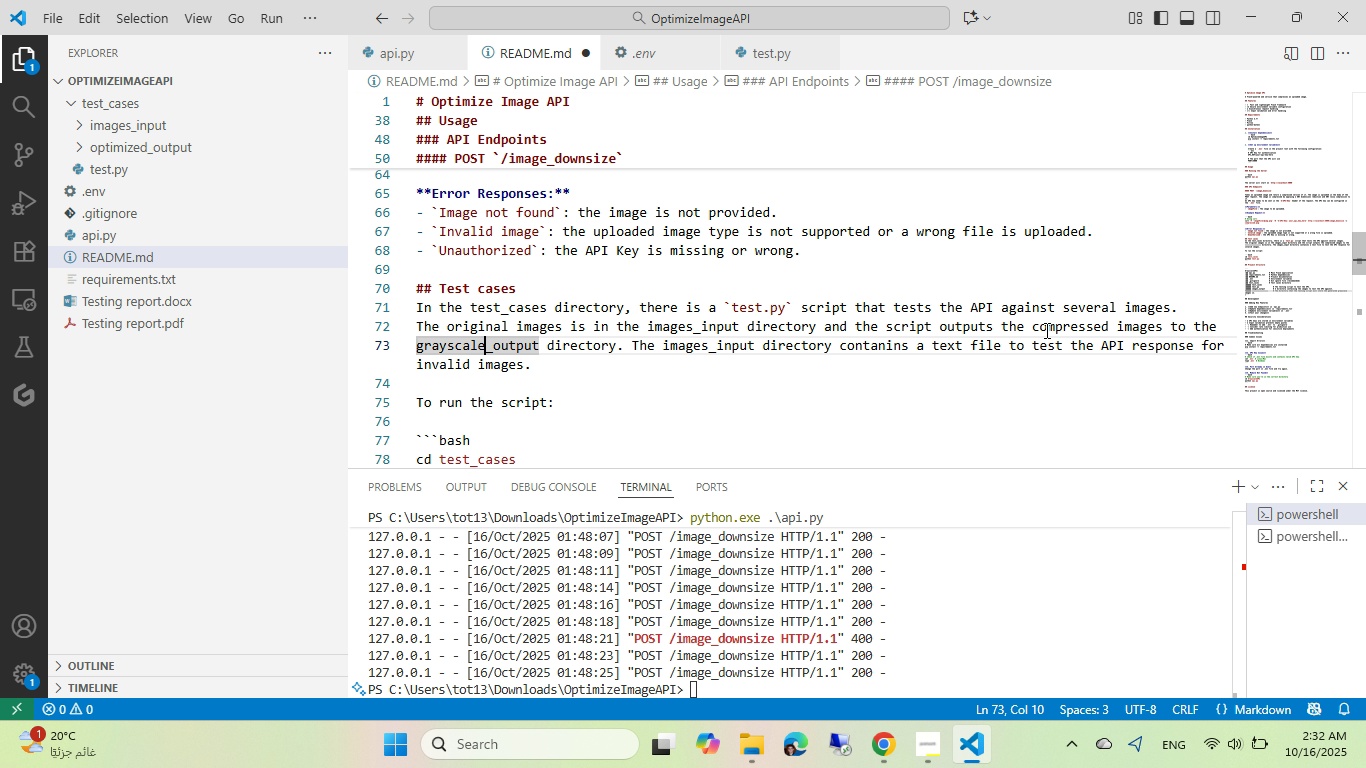 
key(ArrowRight)
 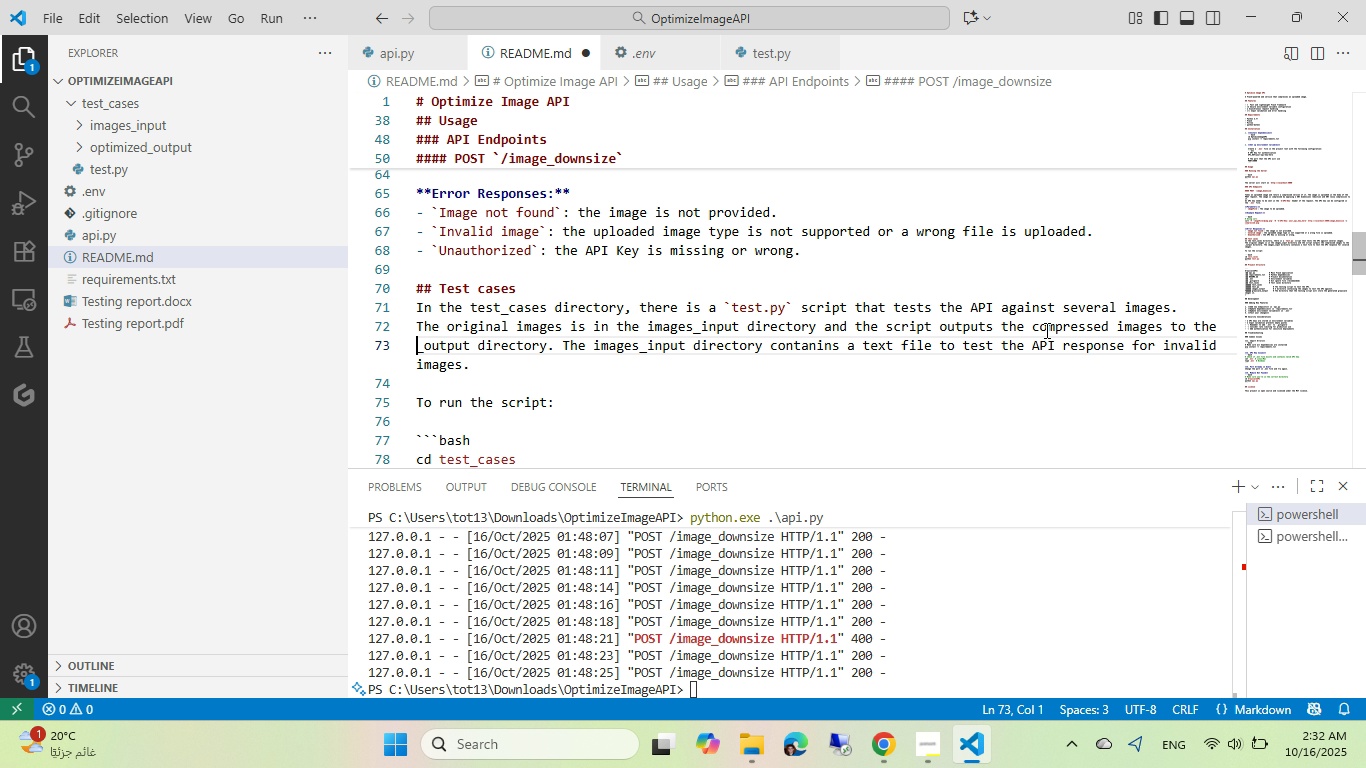 
key(Control+ControlLeft)
 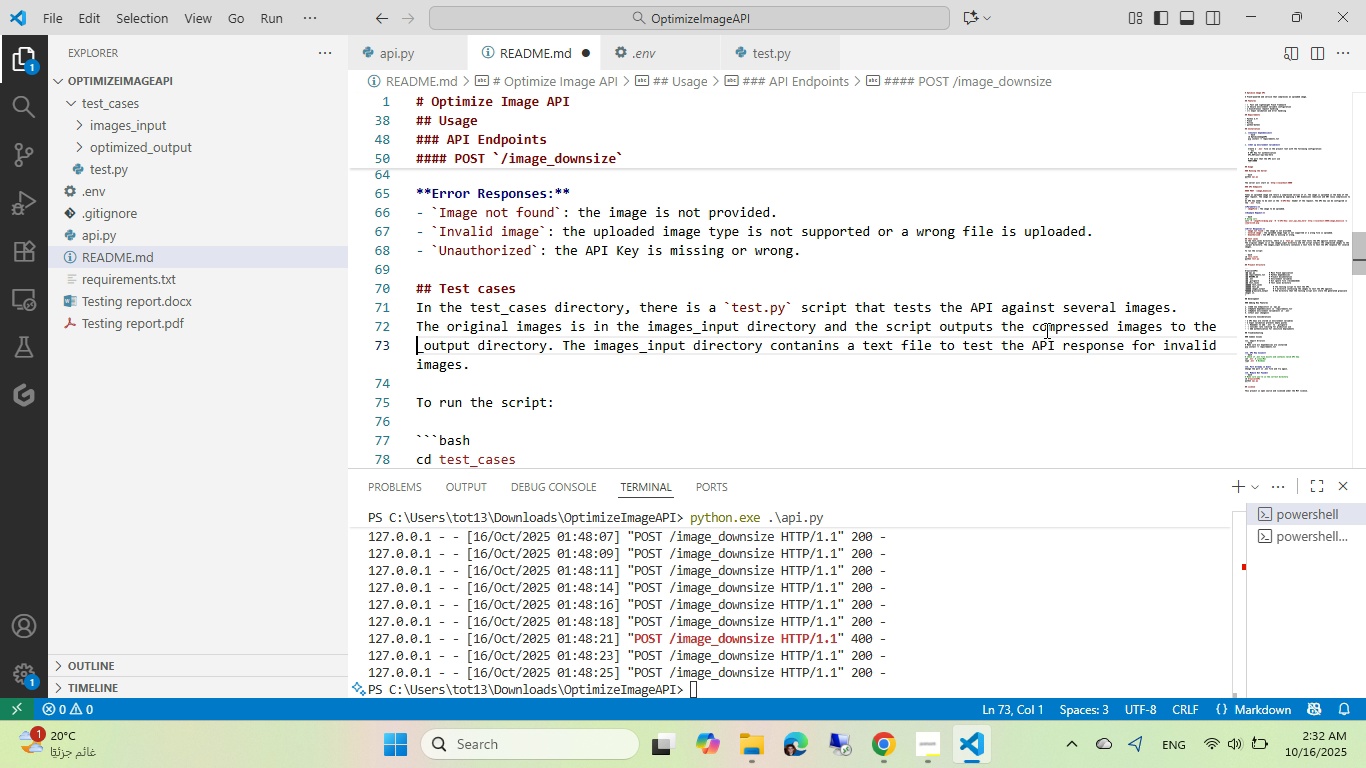 
key(Control+Backspace)
 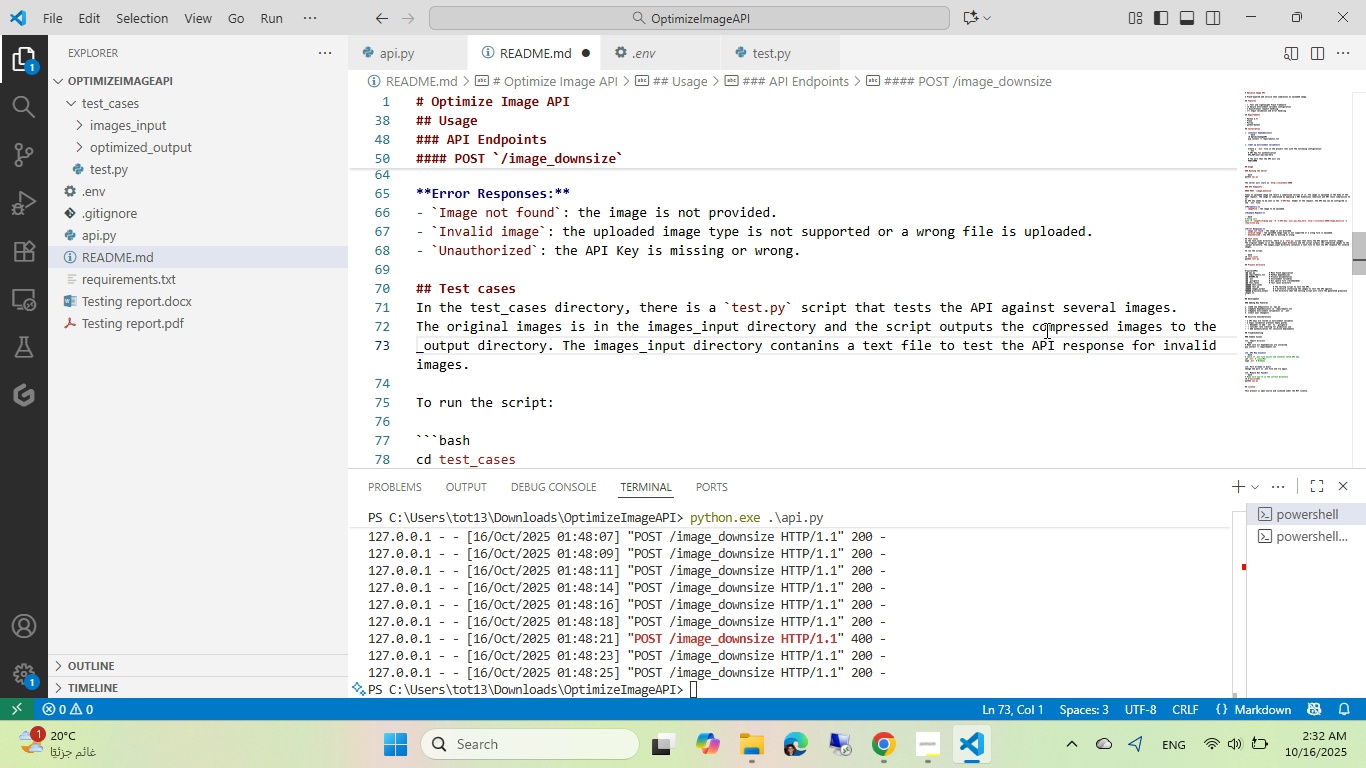 
key(Control+O)
 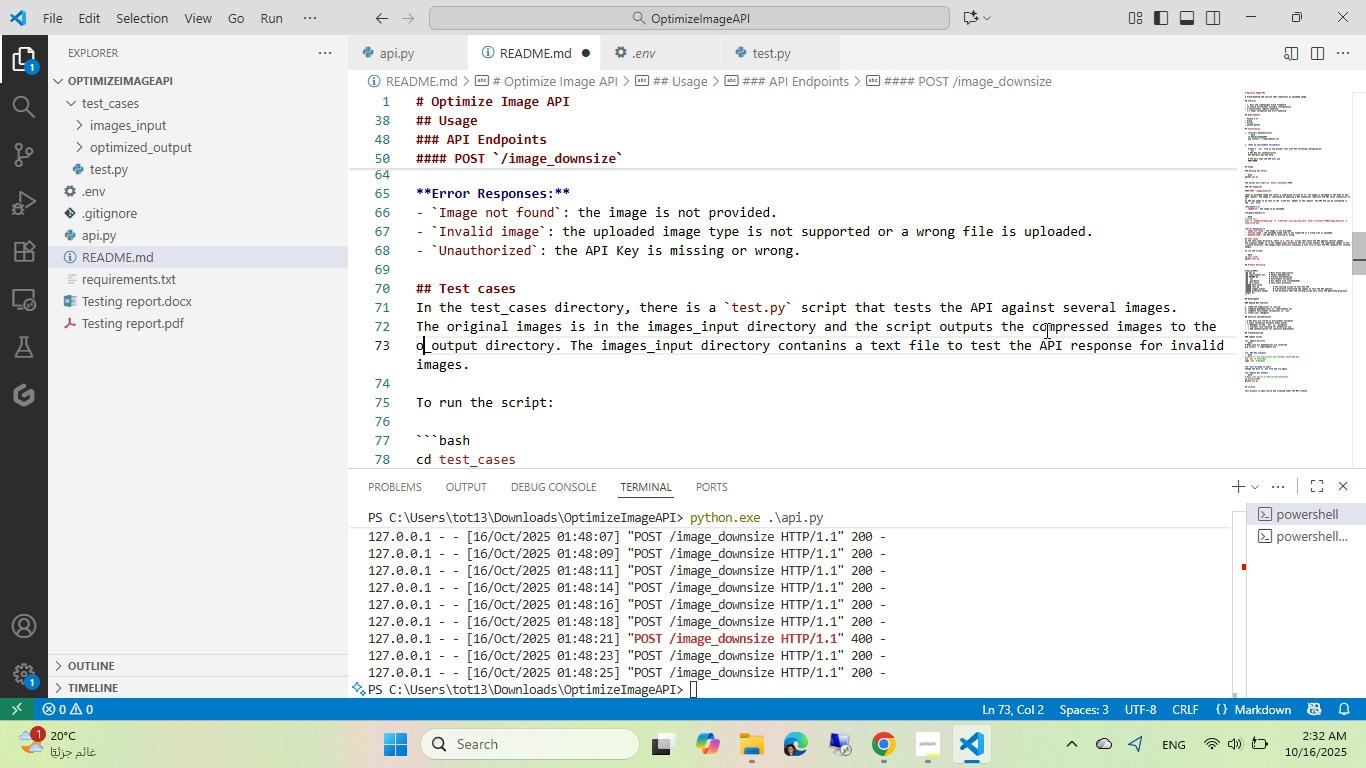 
type(ptimiz)
 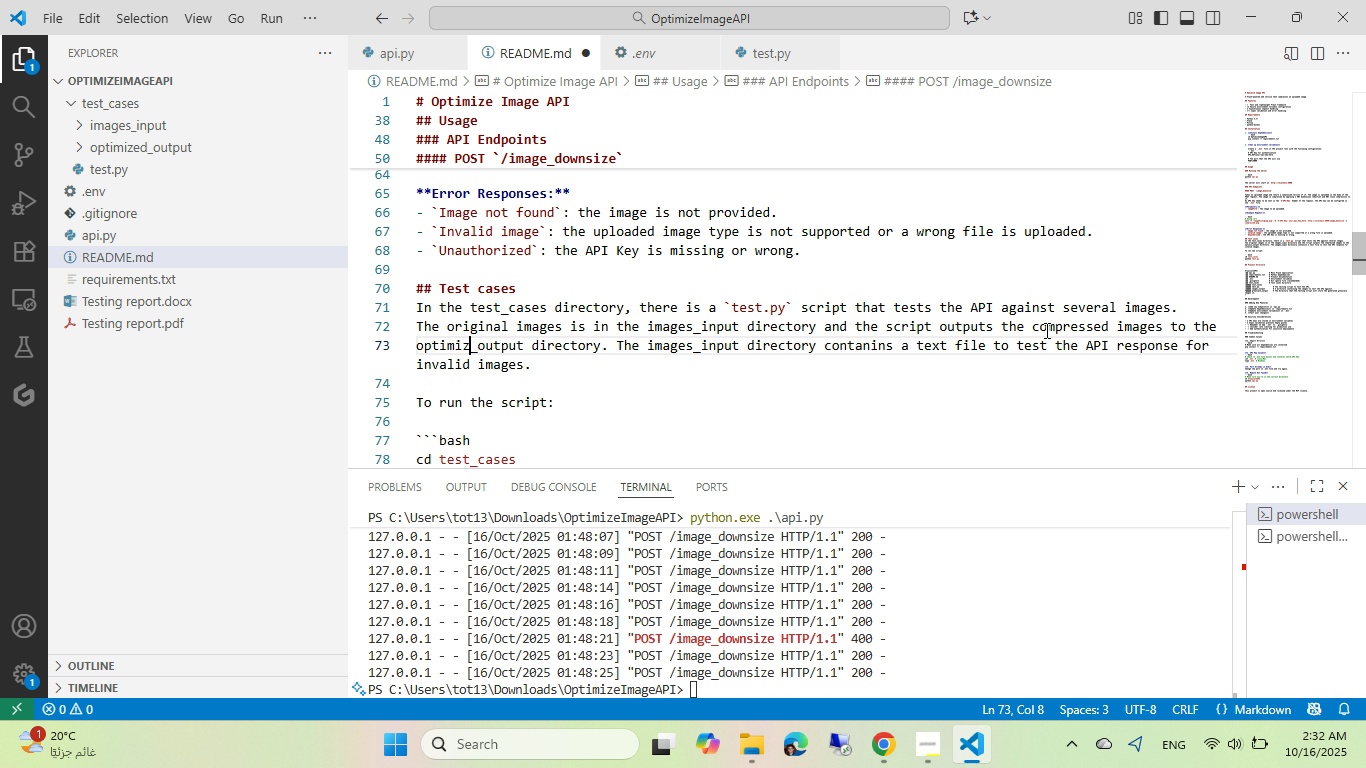 
hold_key(key=E, duration=1.5)
 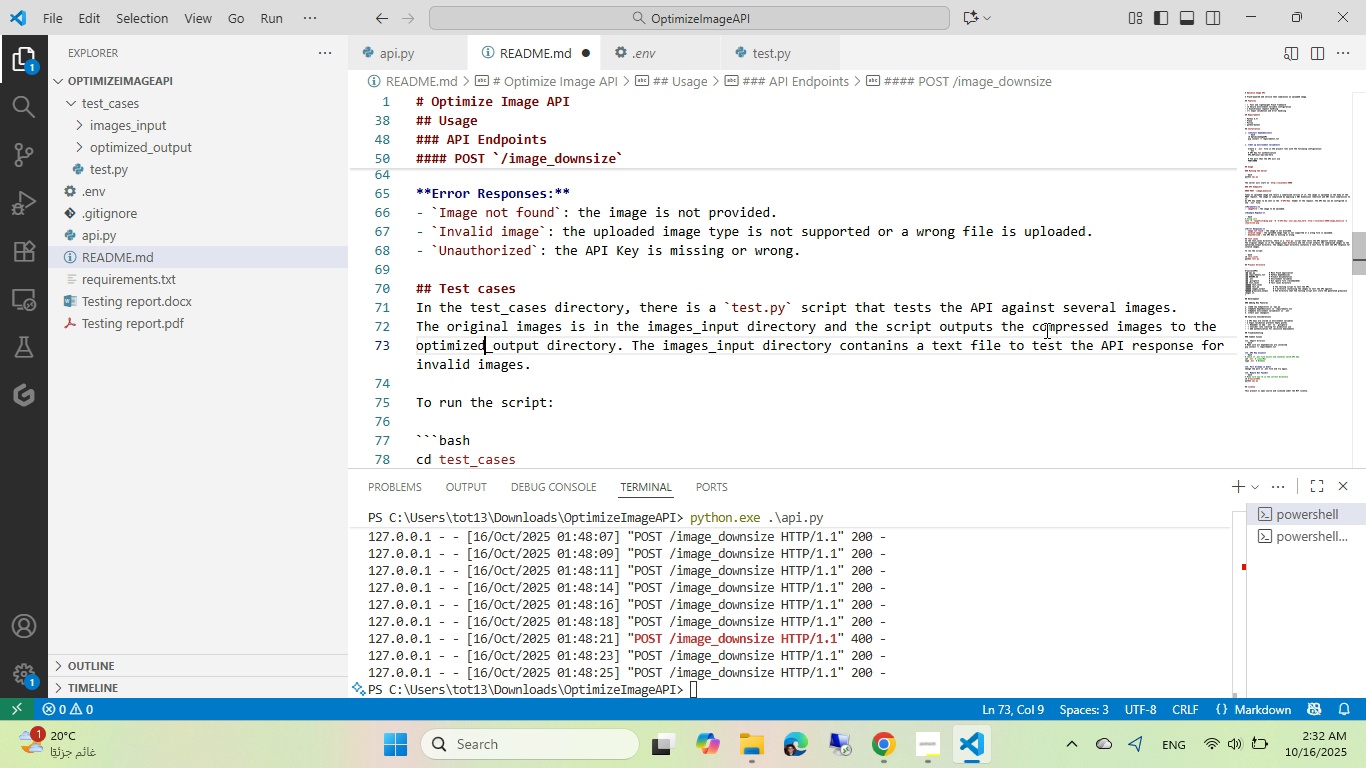 
key(Control+S)
 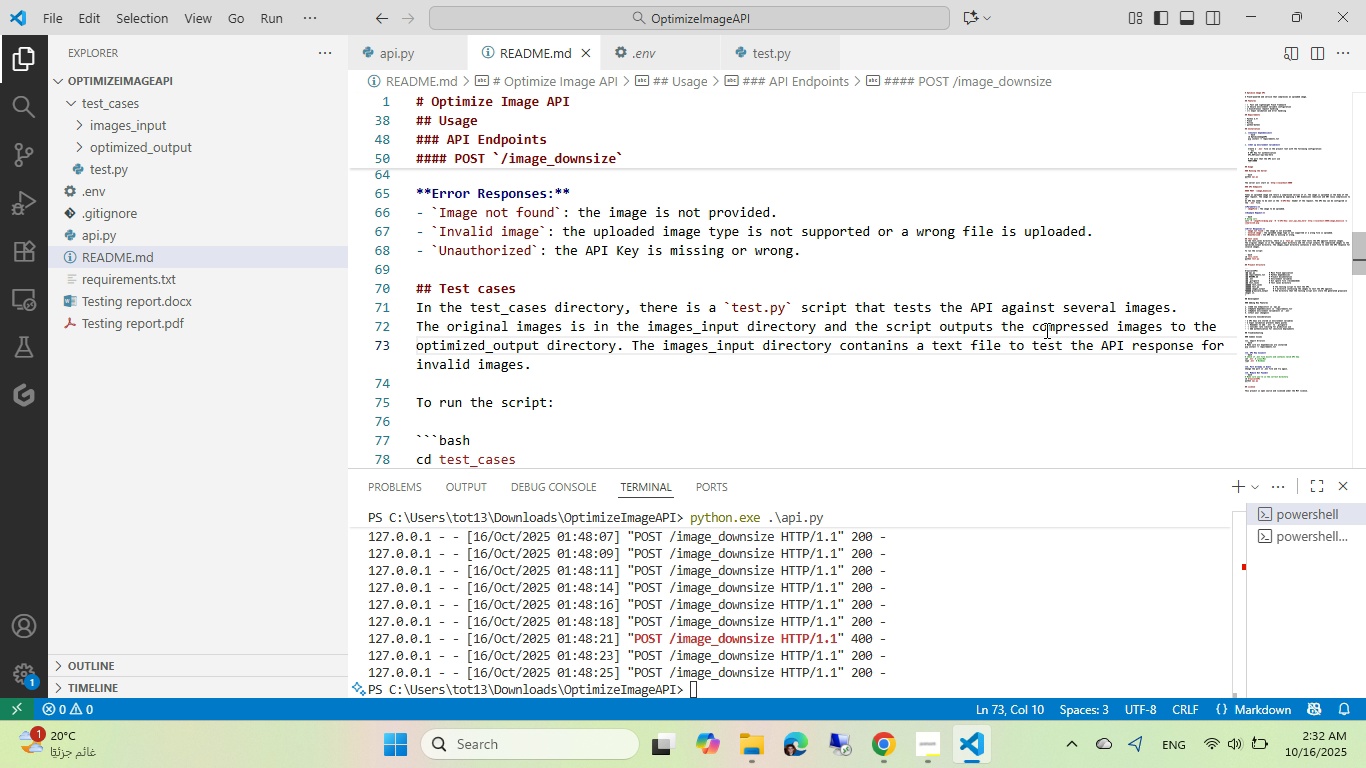 
key(Control+ControlLeft)
 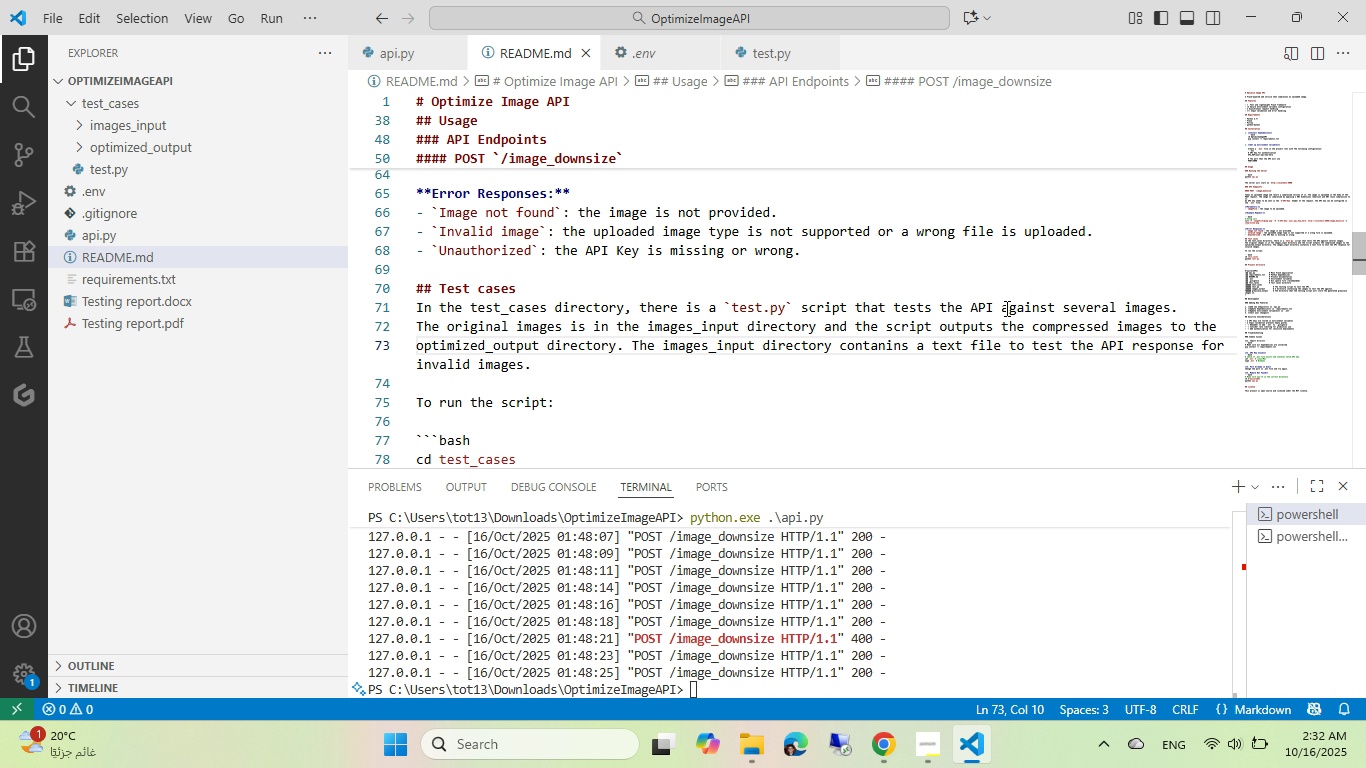 
scroll: coordinate [576, 306], scroll_direction: down, amount: 6.0
 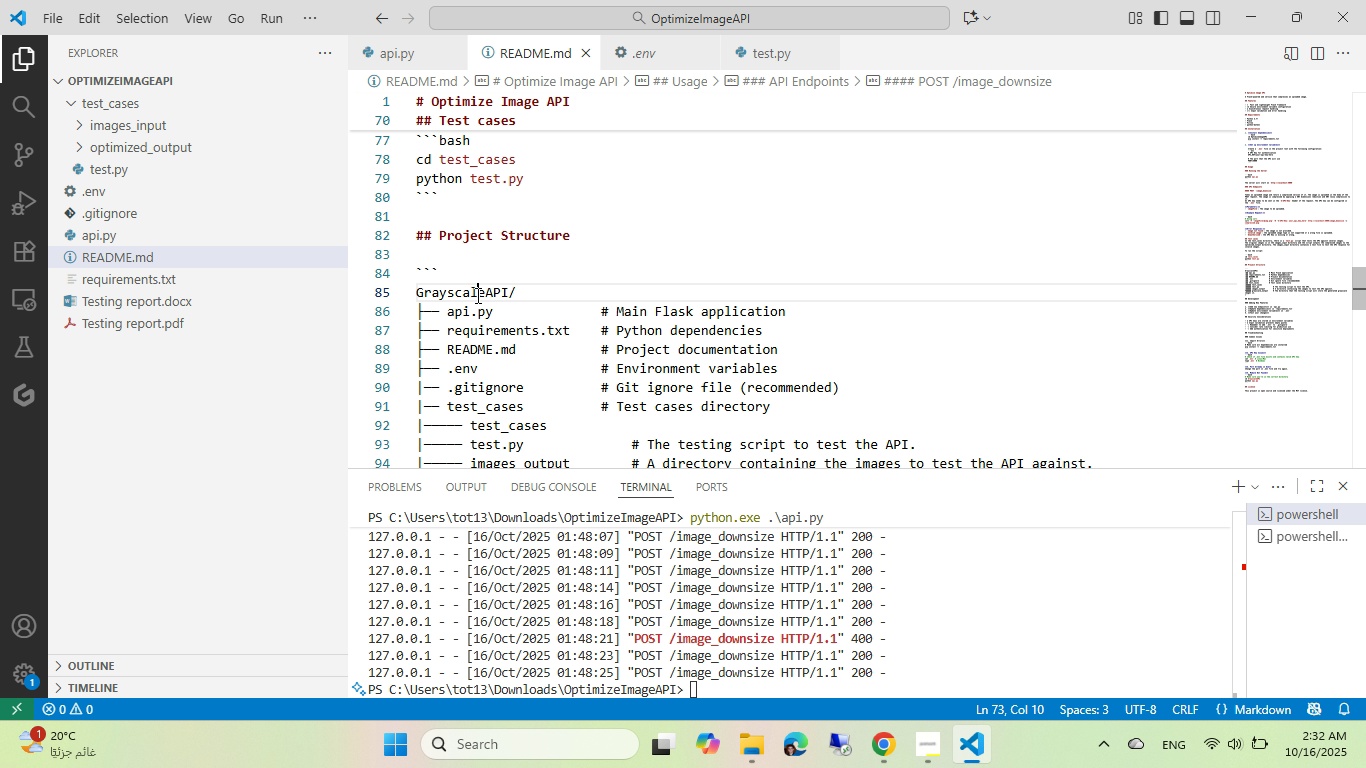 
double_click([476, 295])
 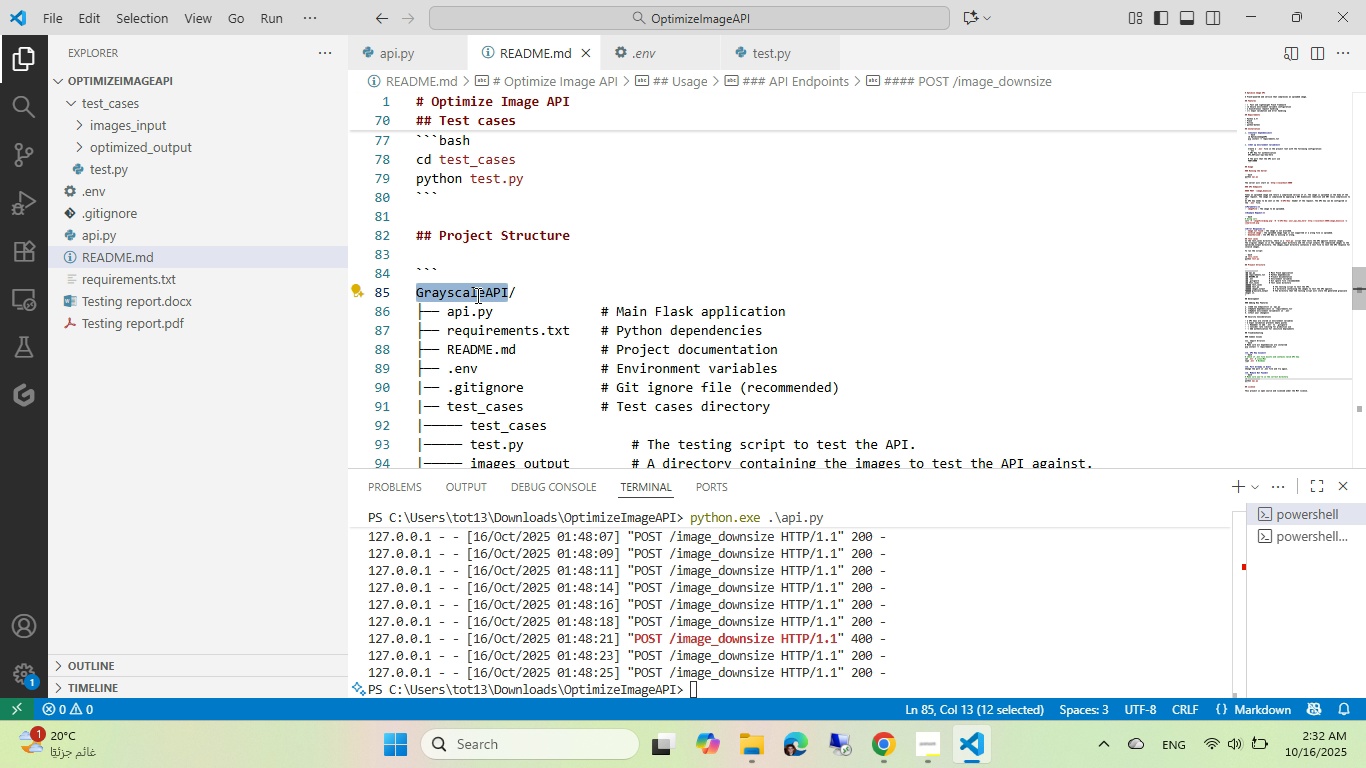 
key(Meta+MetaLeft)
 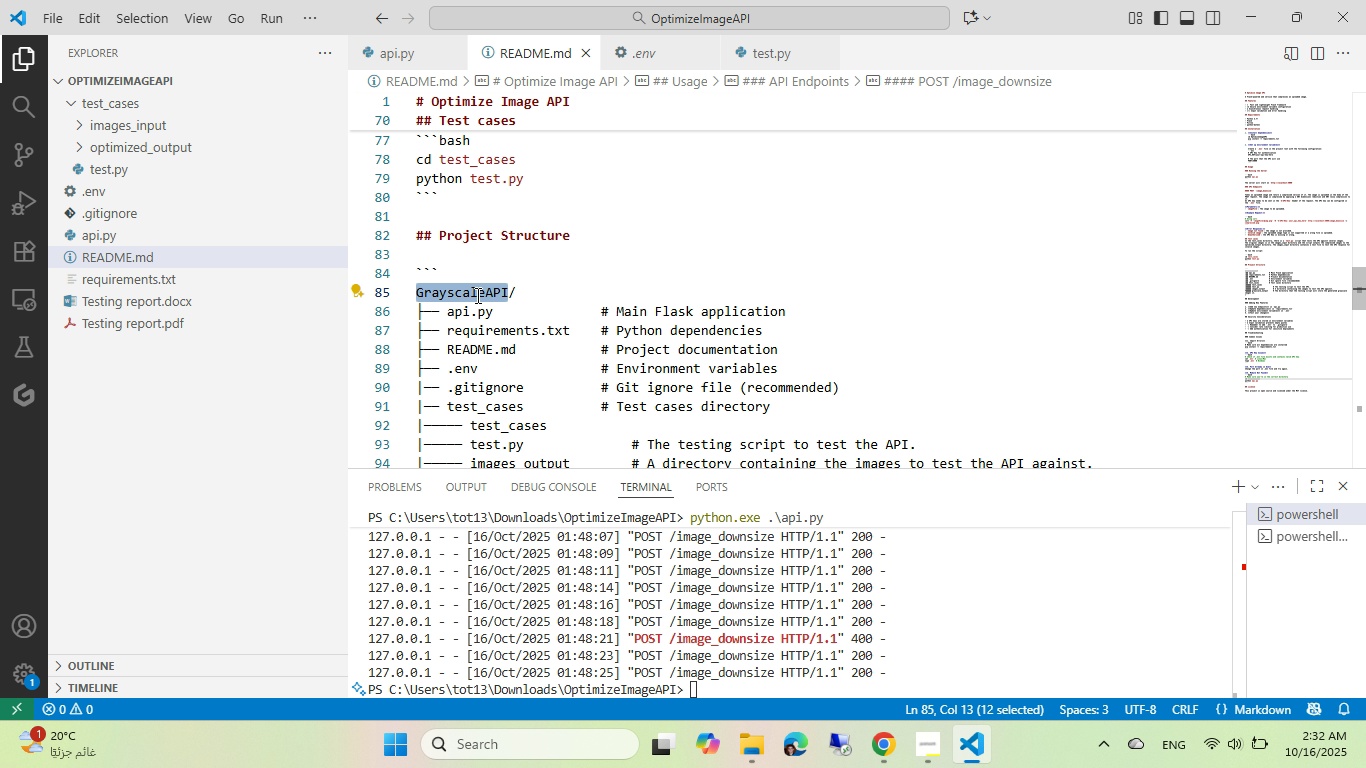 
key(Meta+V)
 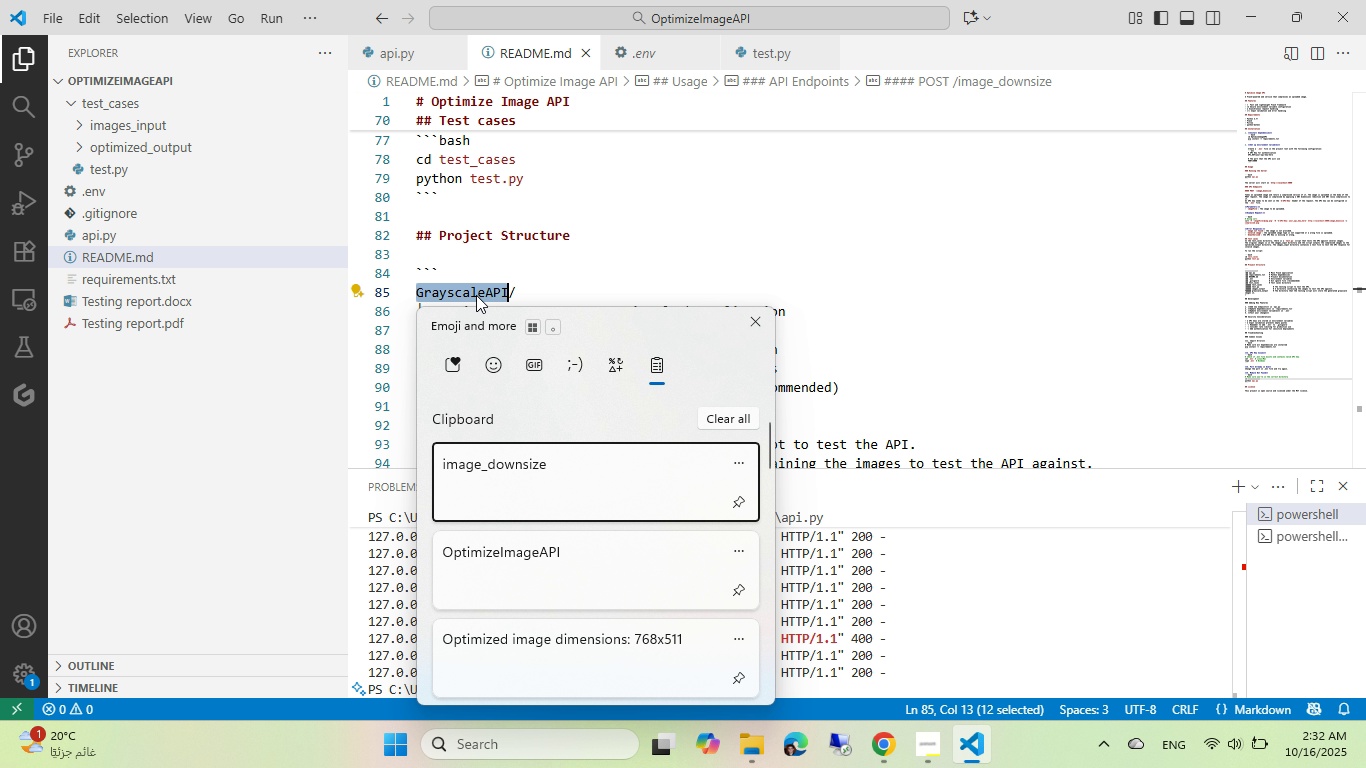 
key(ArrowDown)
 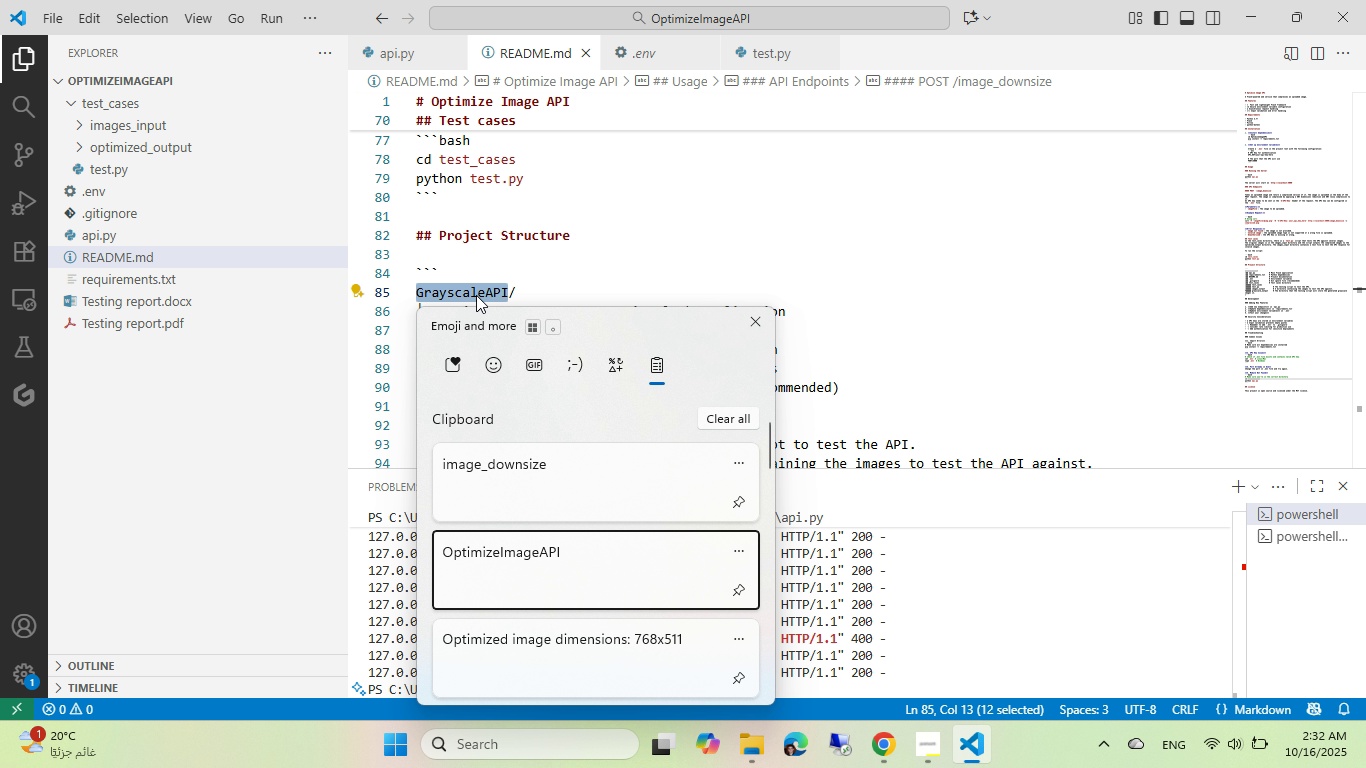 
key(ArrowDown)
 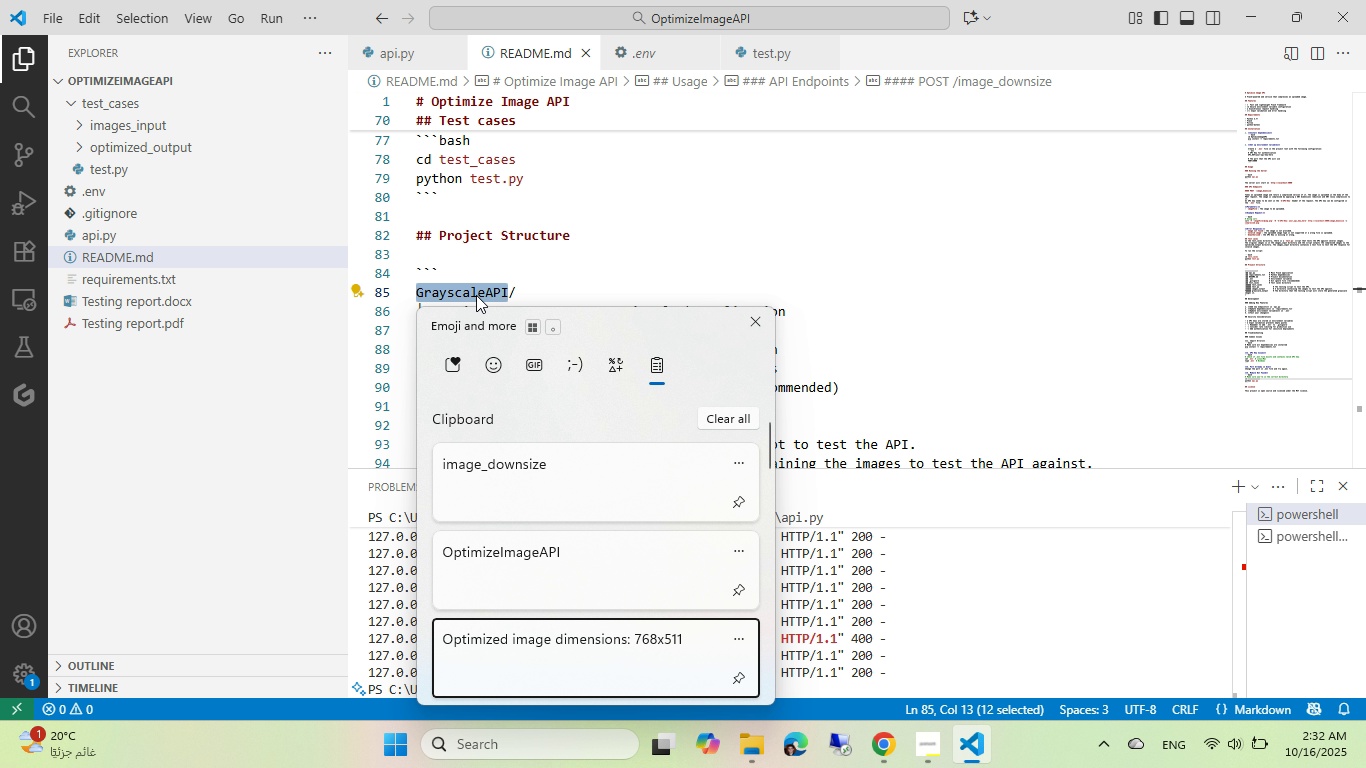 
key(ArrowUp)
 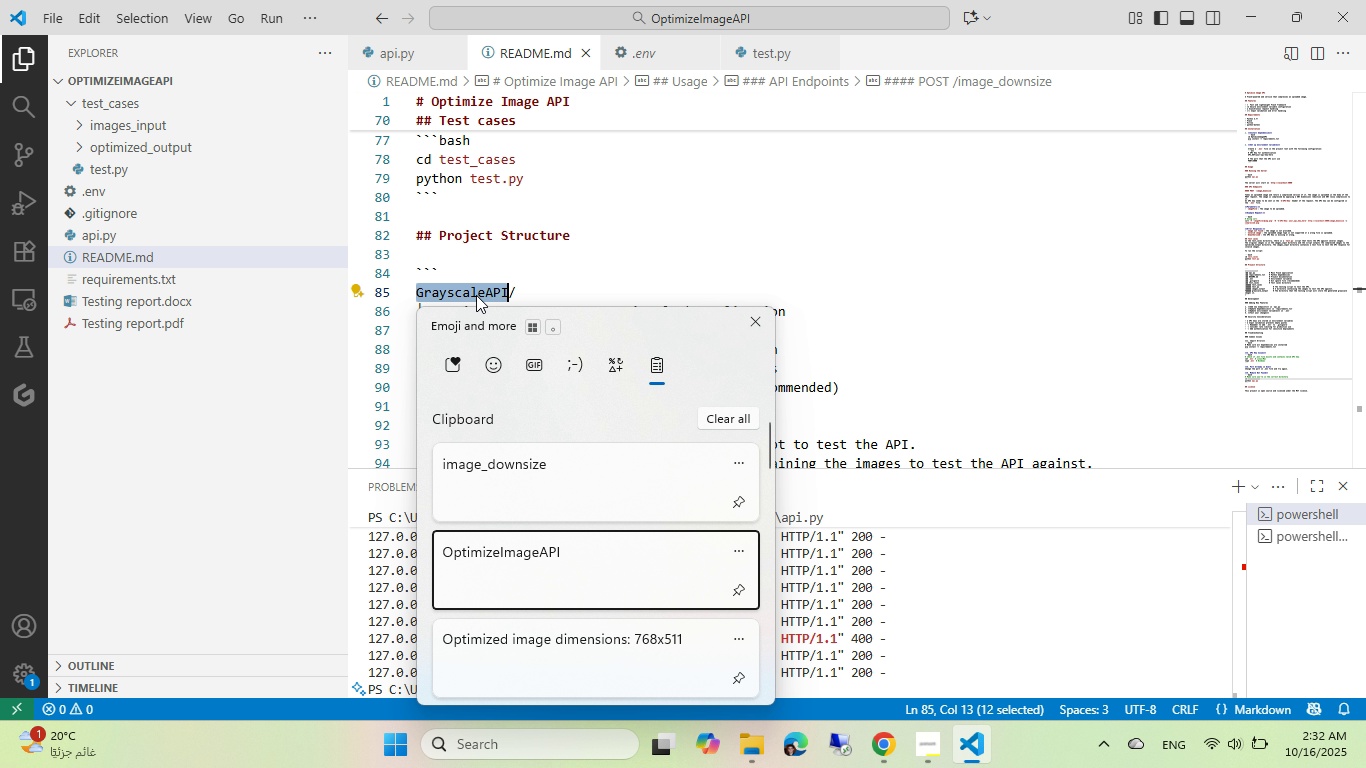 
key(NumpadEnter)
 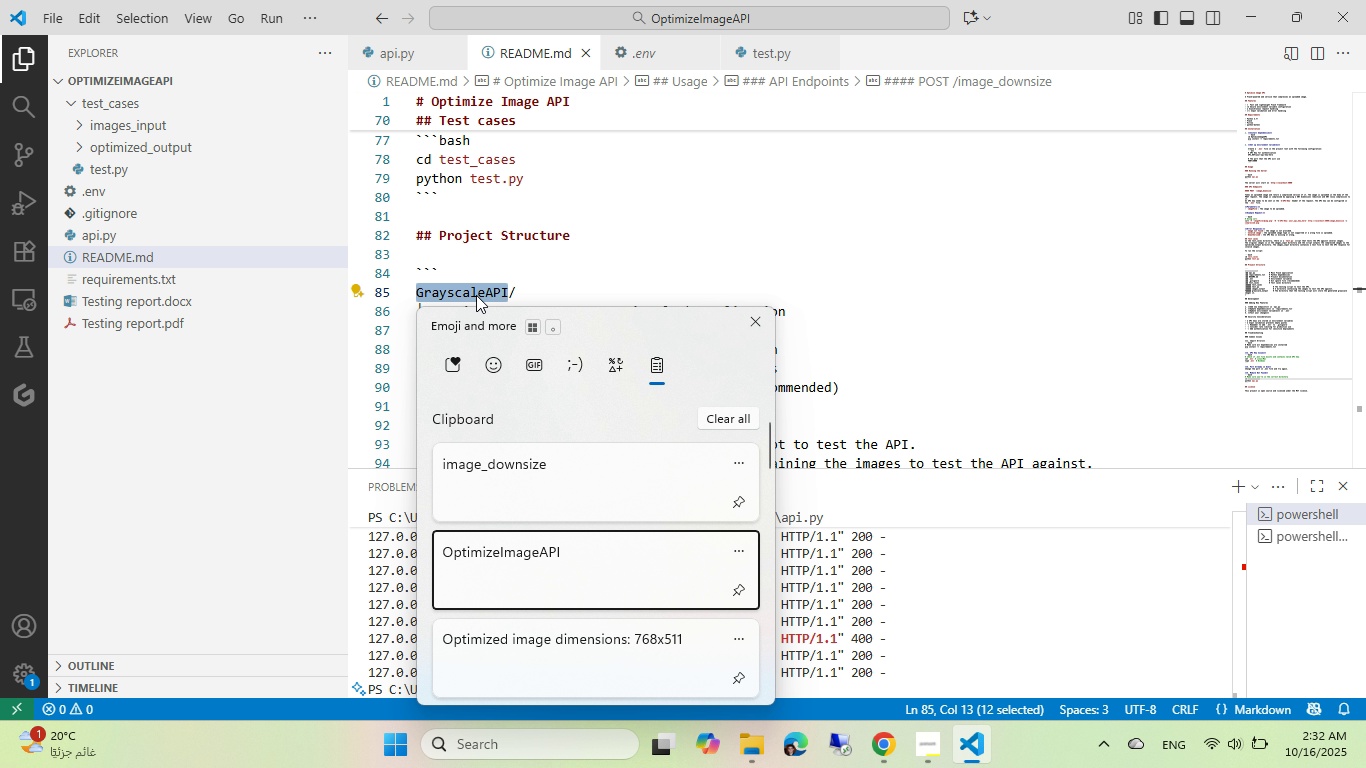 
key(Control+ControlLeft)
 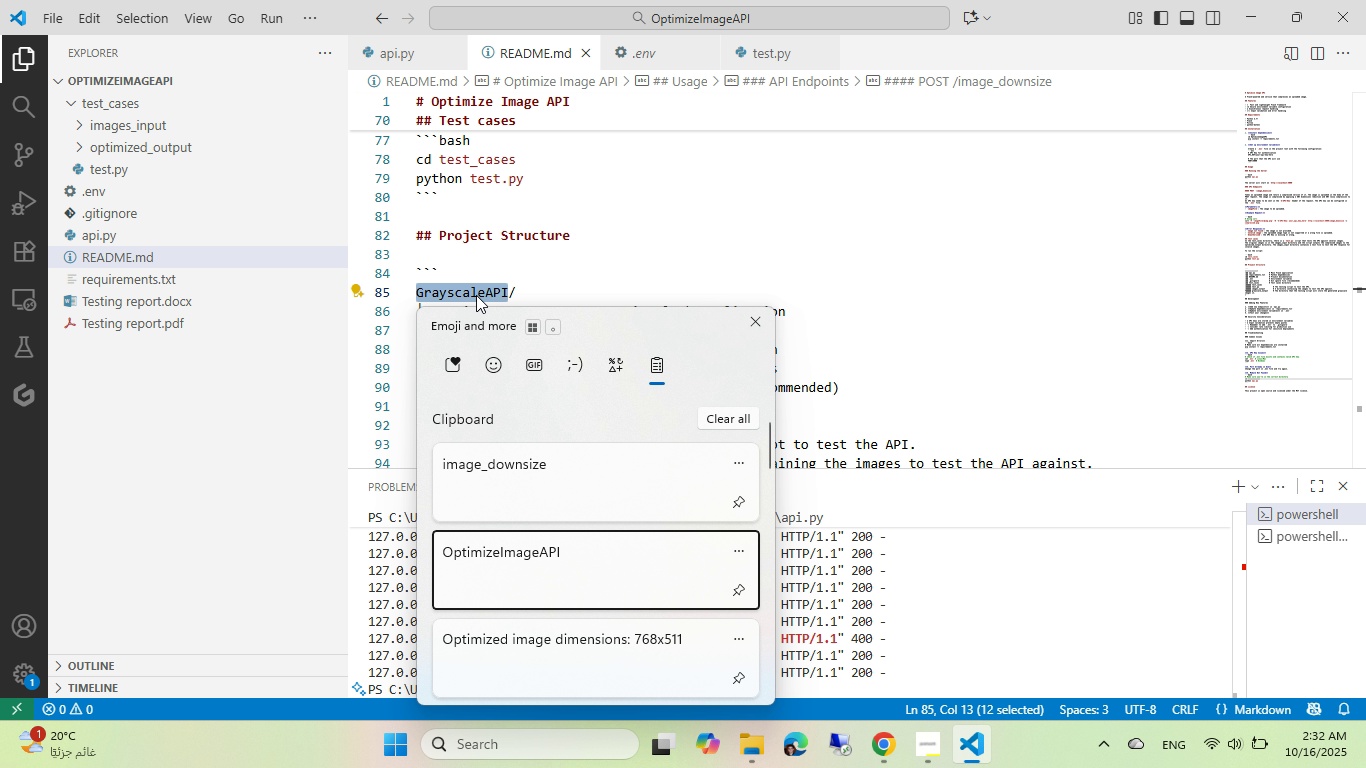 
key(Control+V)
 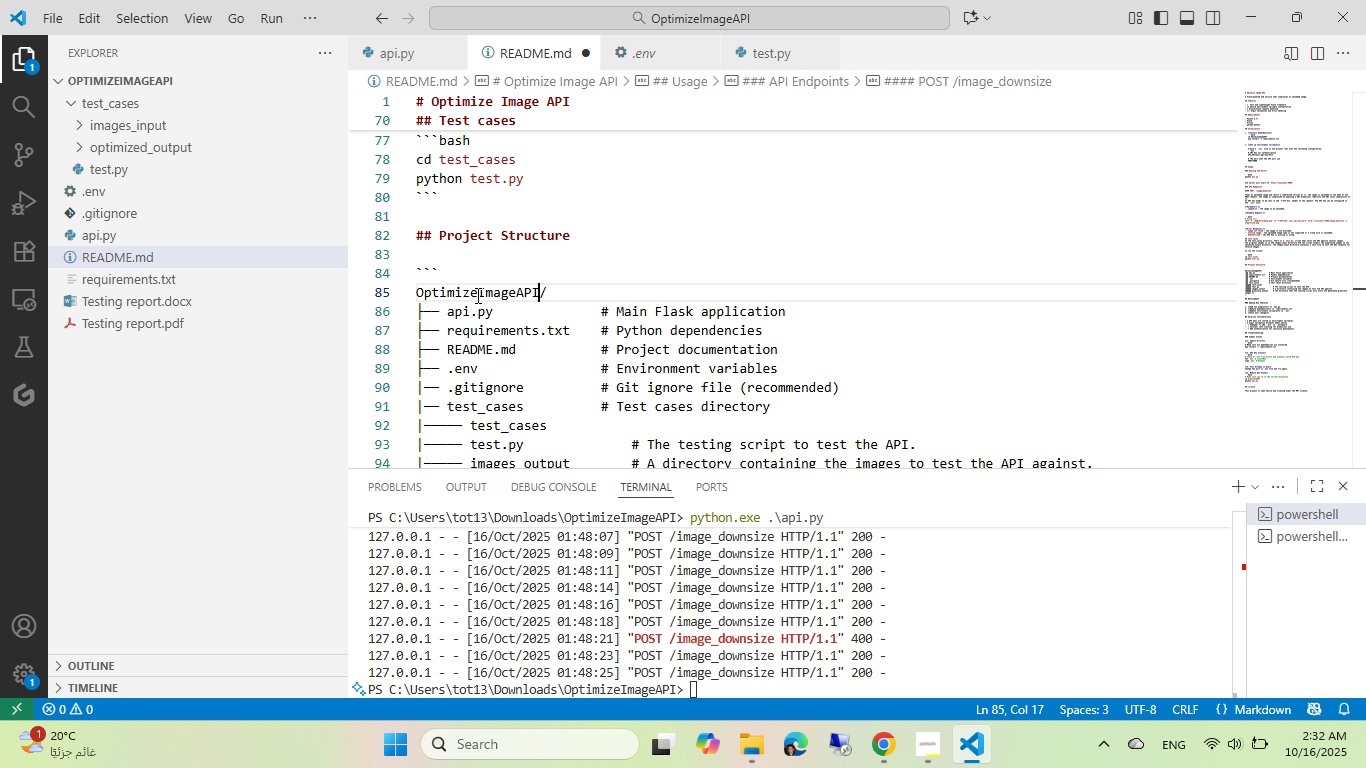 
scroll: coordinate [476, 295], scroll_direction: down, amount: 1.0
 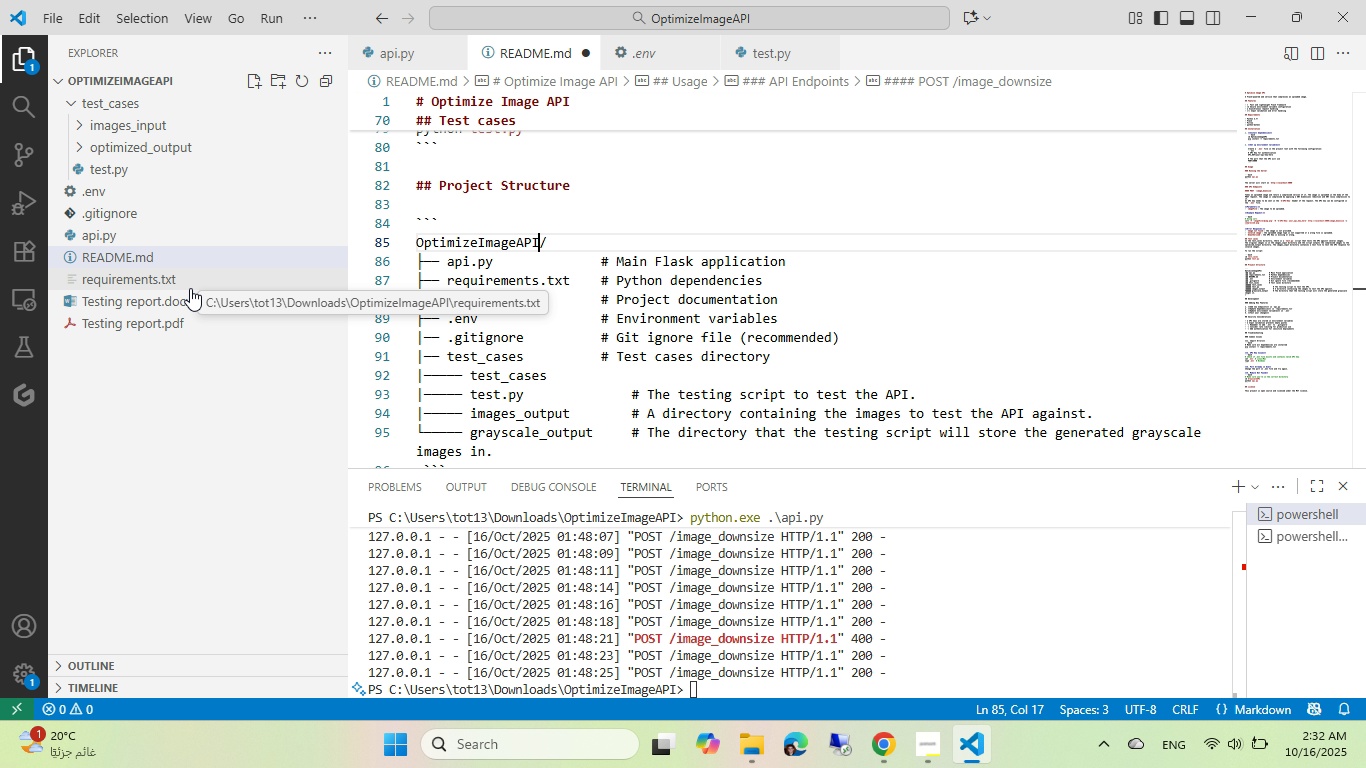 
wait(10.26)
 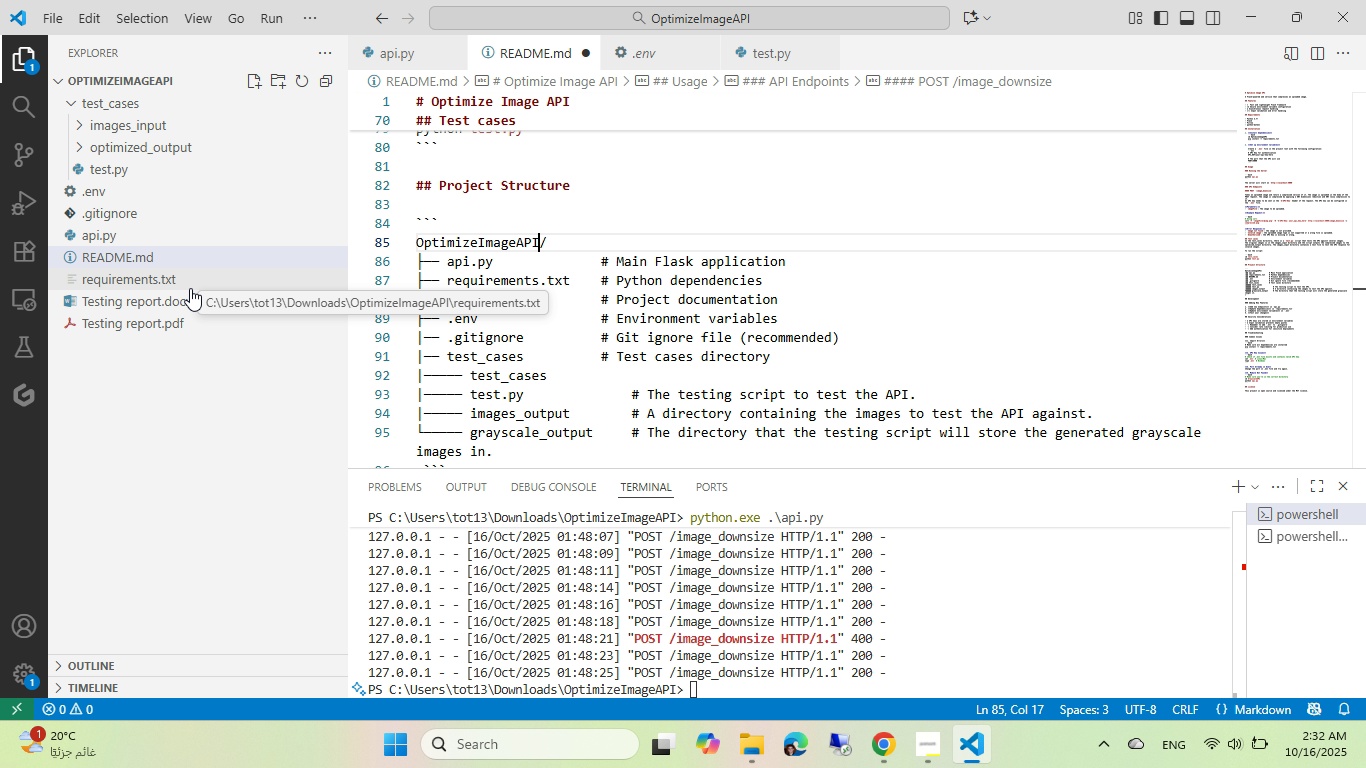 
left_click([538, 326])
 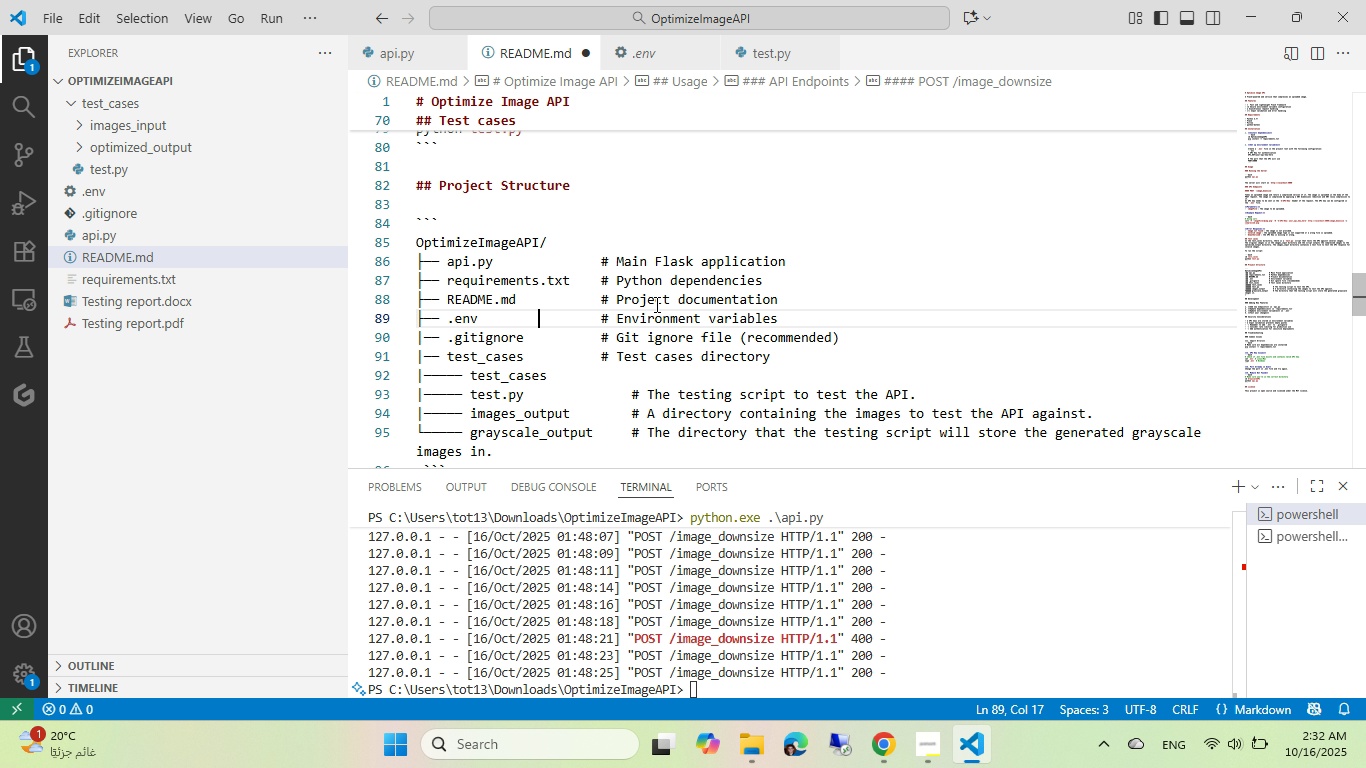 
scroll: coordinate [652, 334], scroll_direction: down, amount: 1.0
 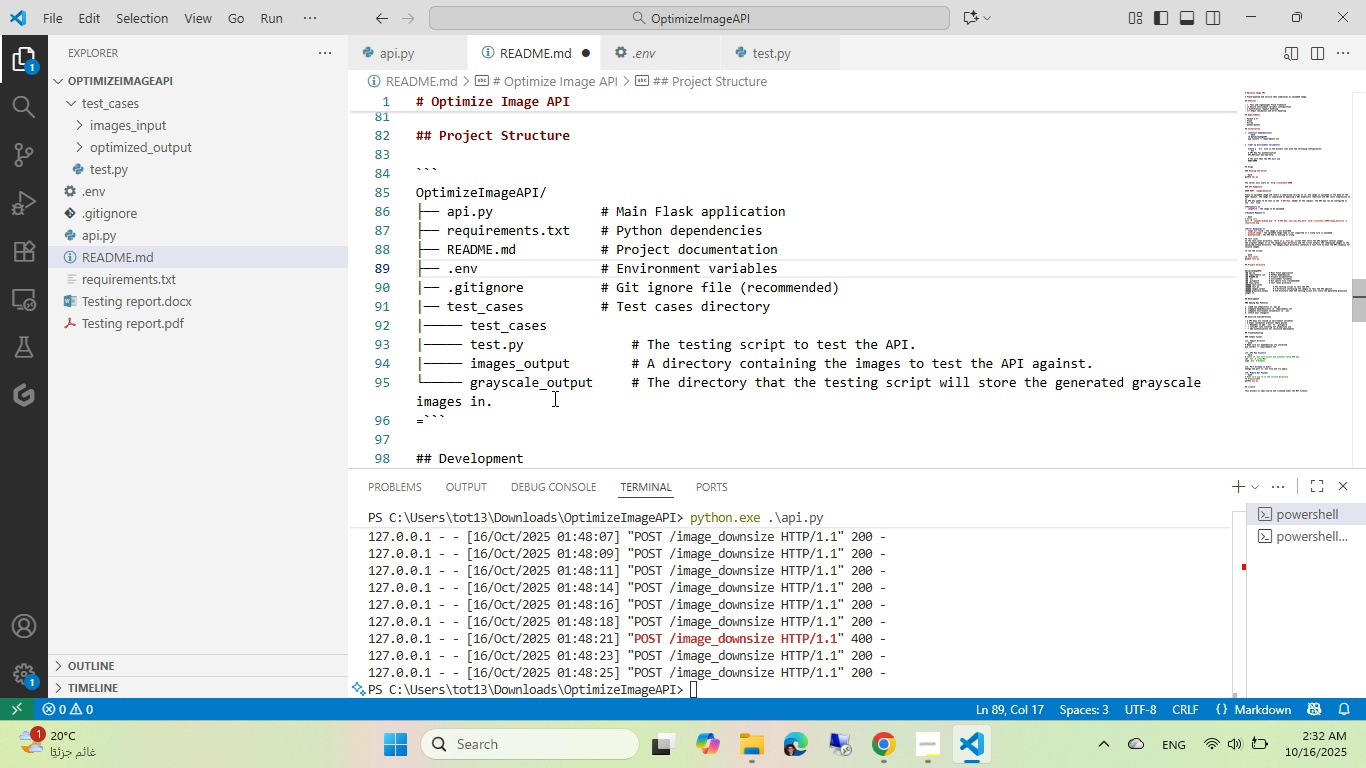 
left_click([541, 387])
 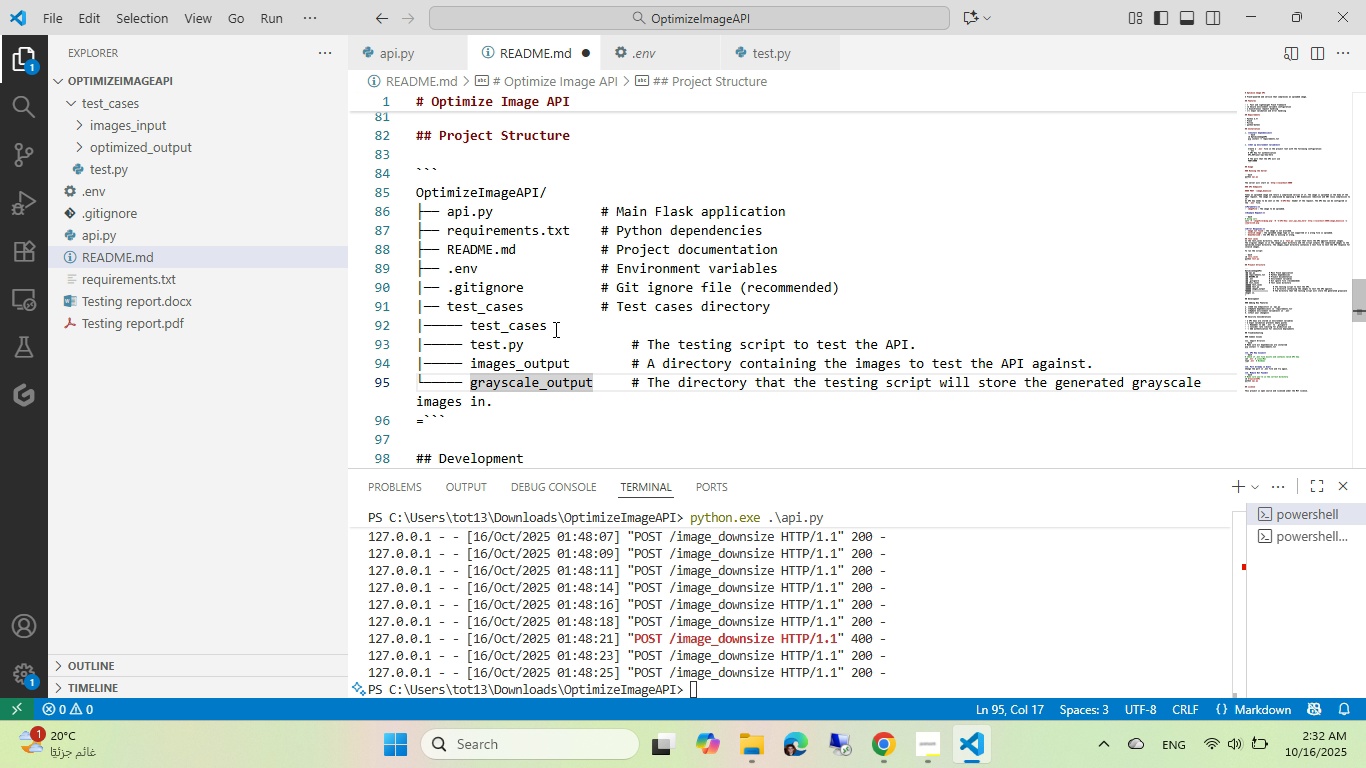 
type(=)
key(Backspace)
key(Backspace)
key(Backspace)
key(Backspace)
key(Backspace)
key(Backspace)
key(Backspace)
key(Backspace)
key(Backspace)
key(Backspace)
type(optimized[End])
 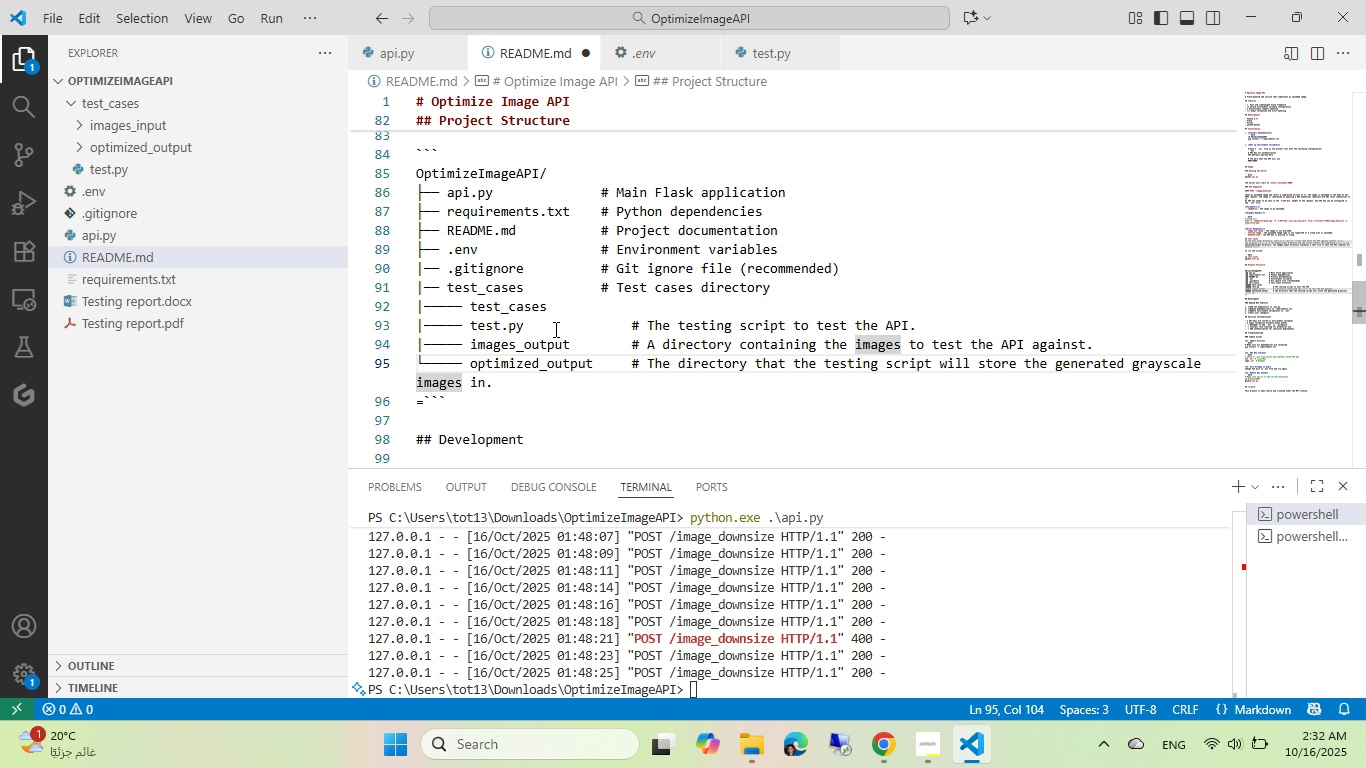 
key(ArrowLeft)
 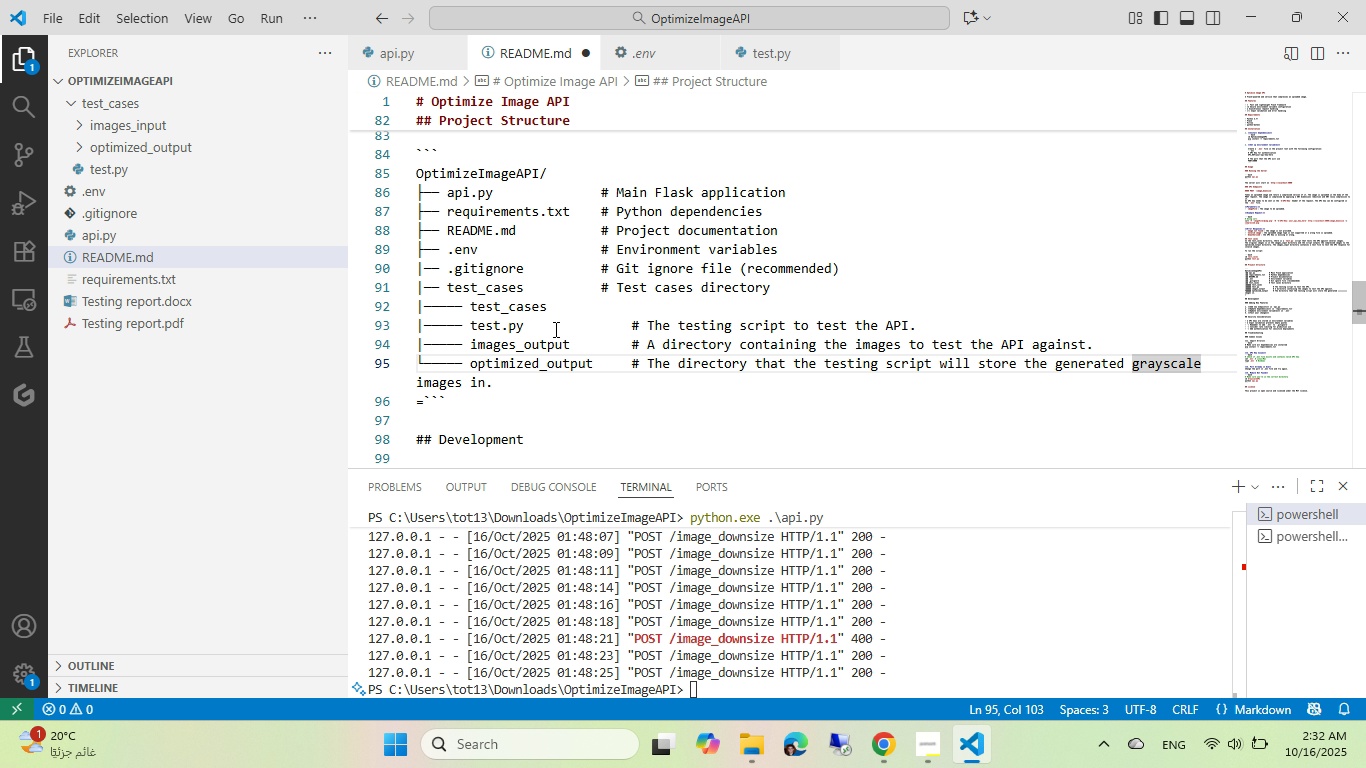 
key(Control+ControlLeft)
 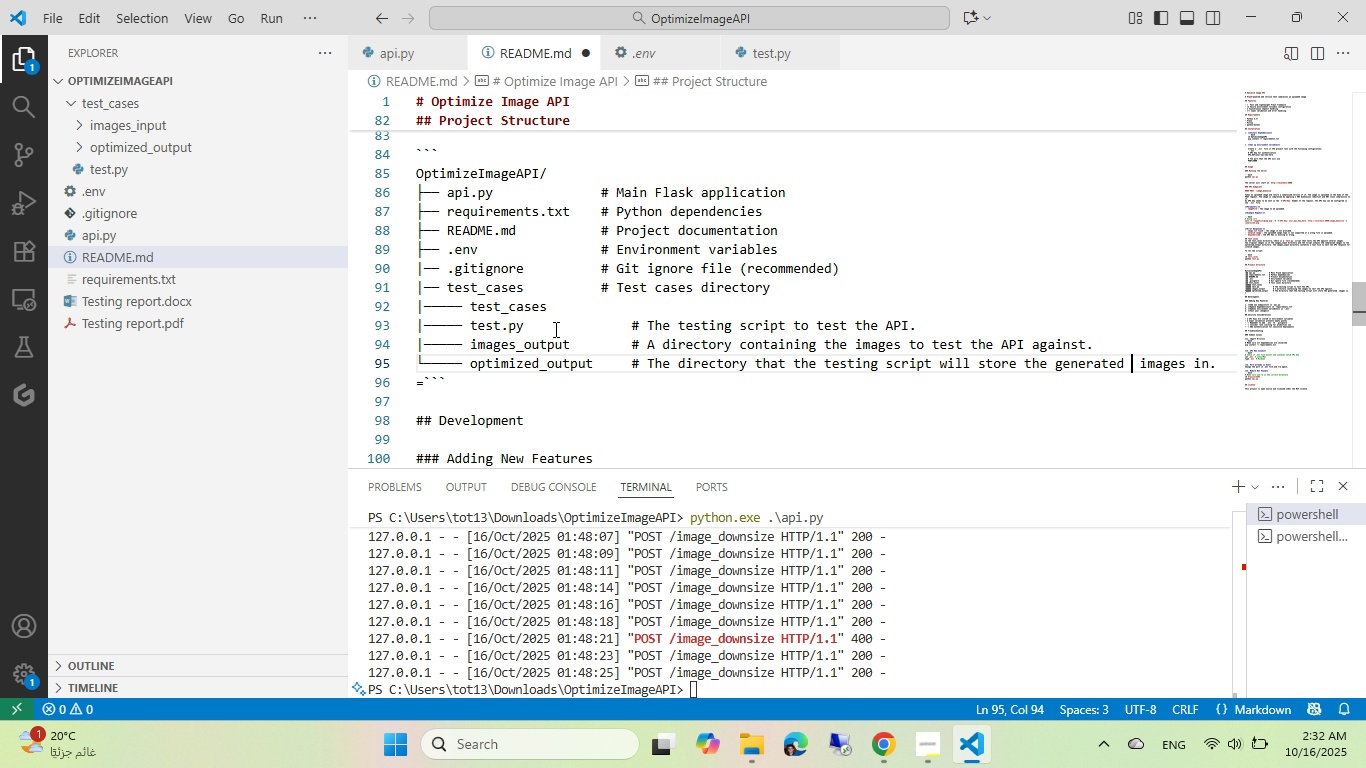 
key(Control+Backspace)
 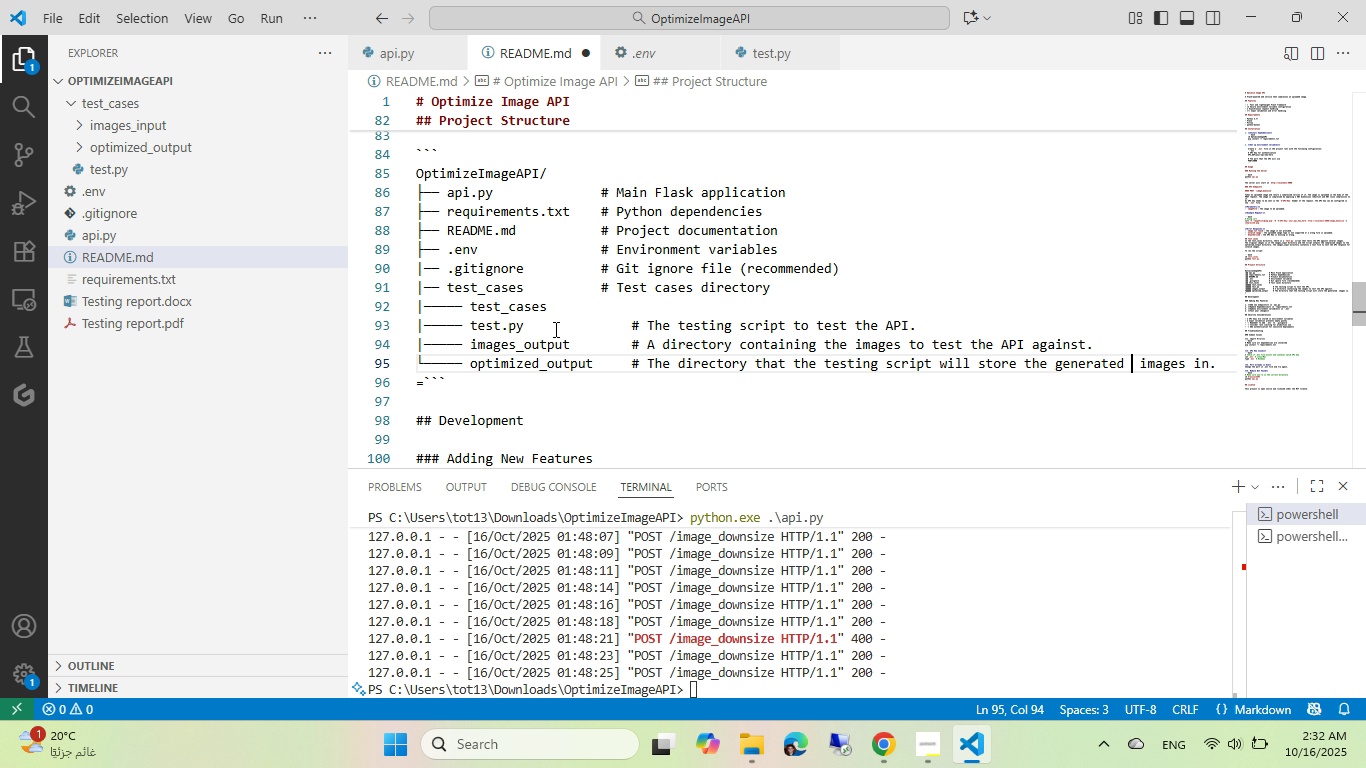 
key(Control+C)
 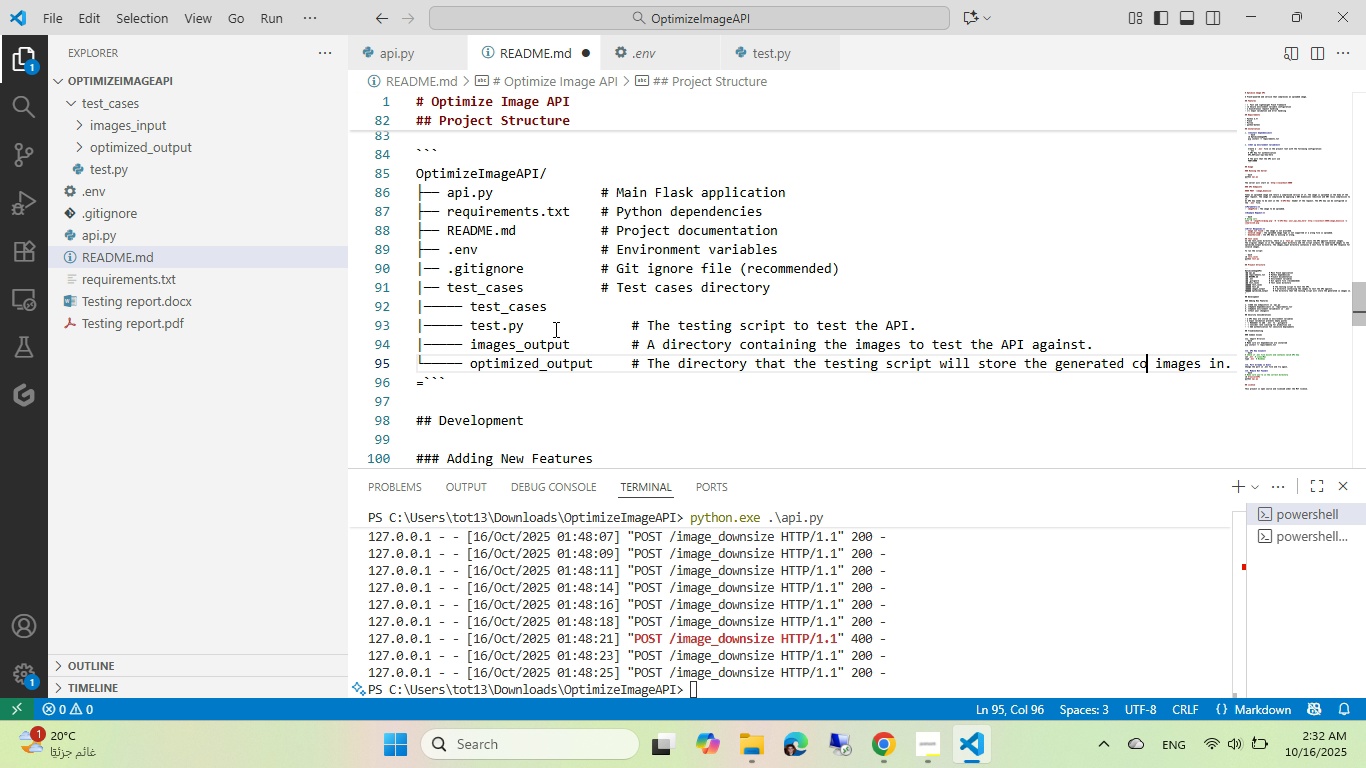 
key(Control+O)
 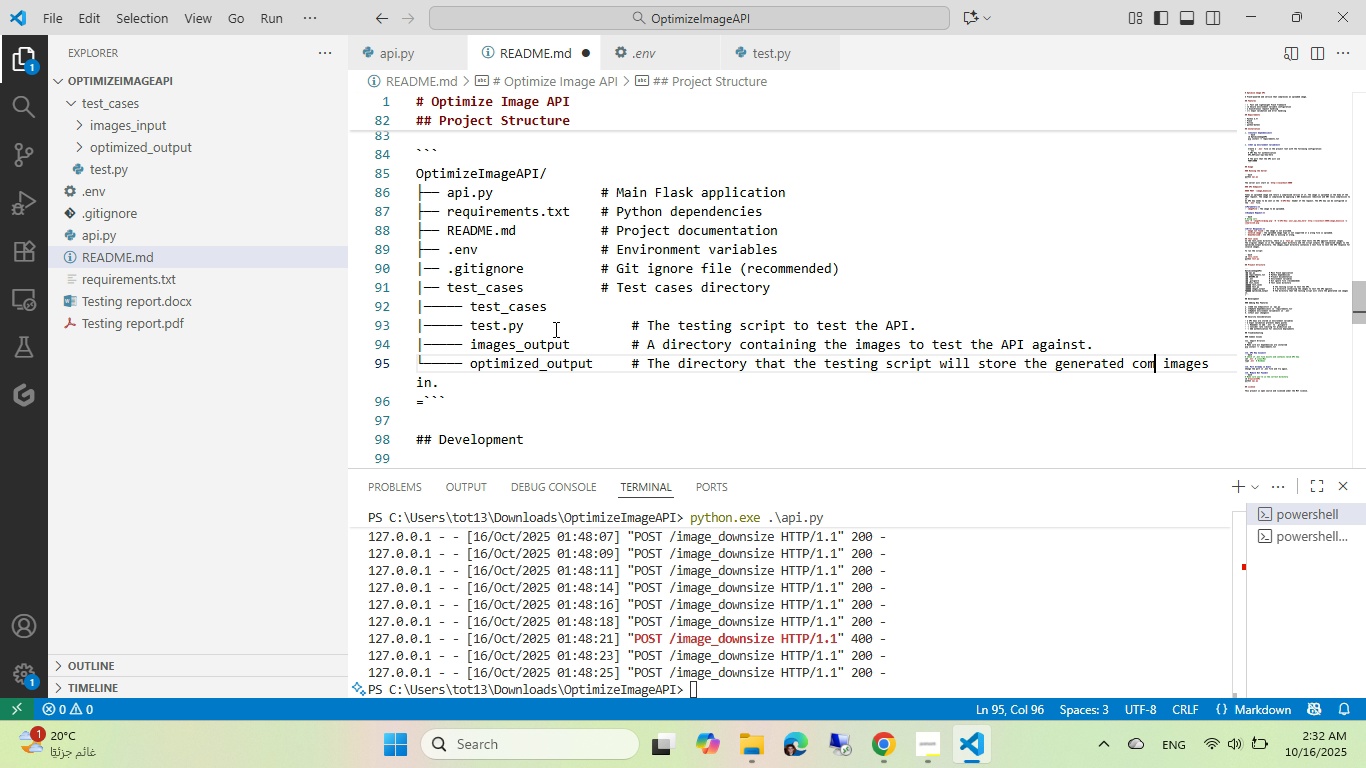 
type(mpressed)
 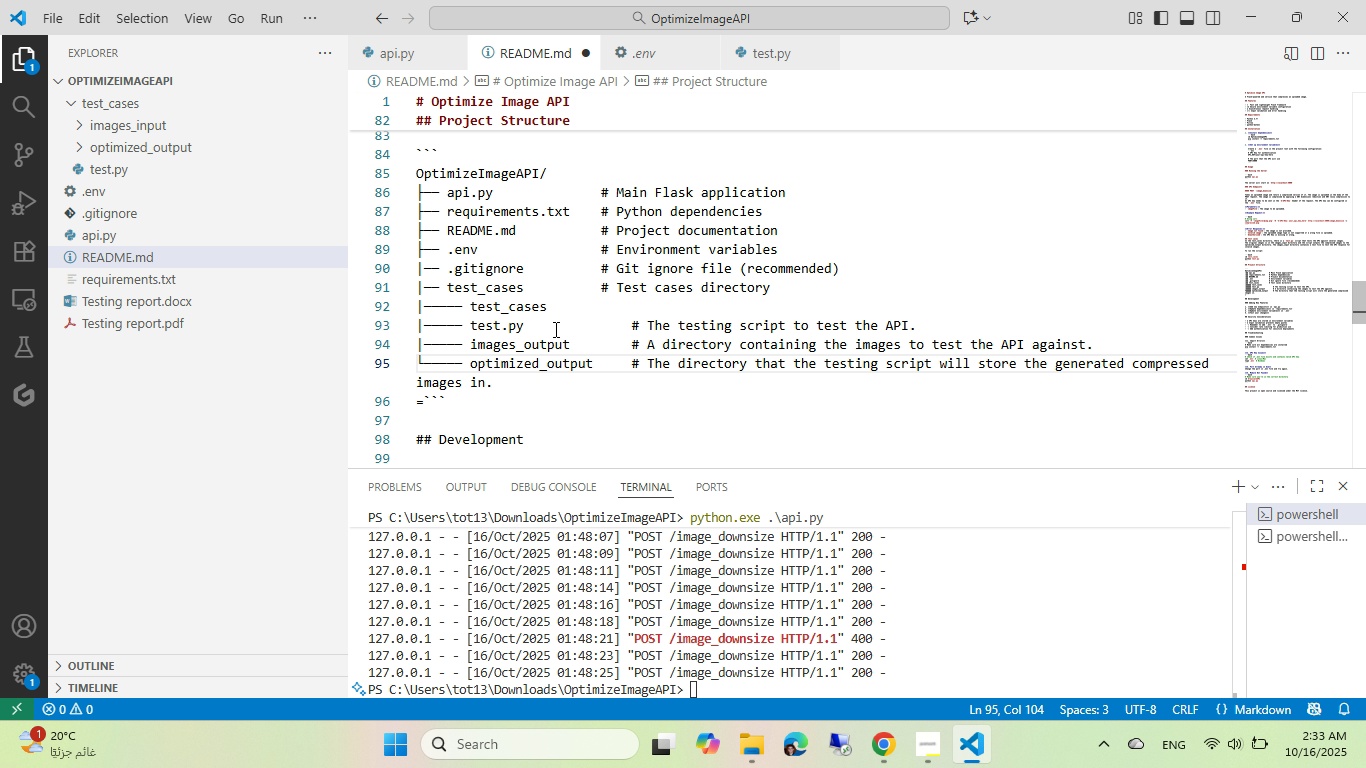 
key(Control+ControlLeft)
 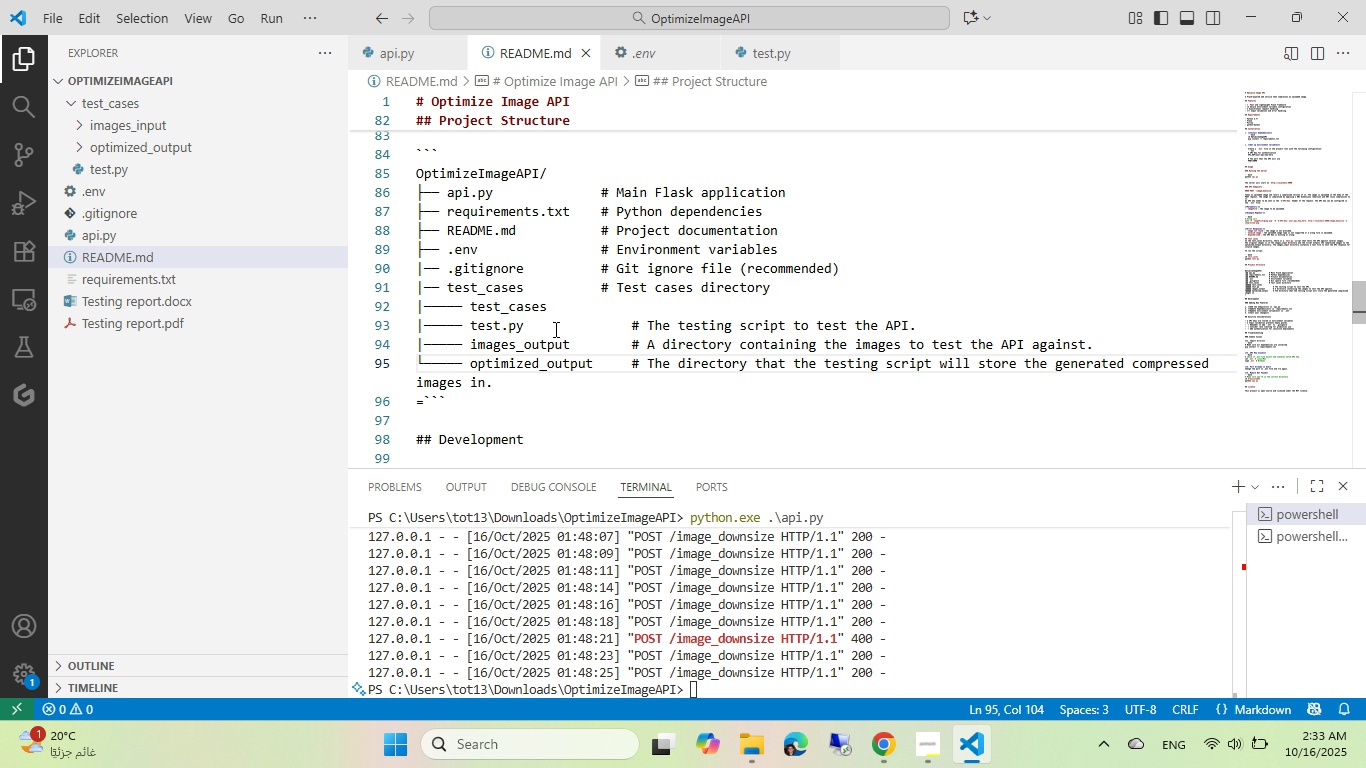 
key(Control+S)
 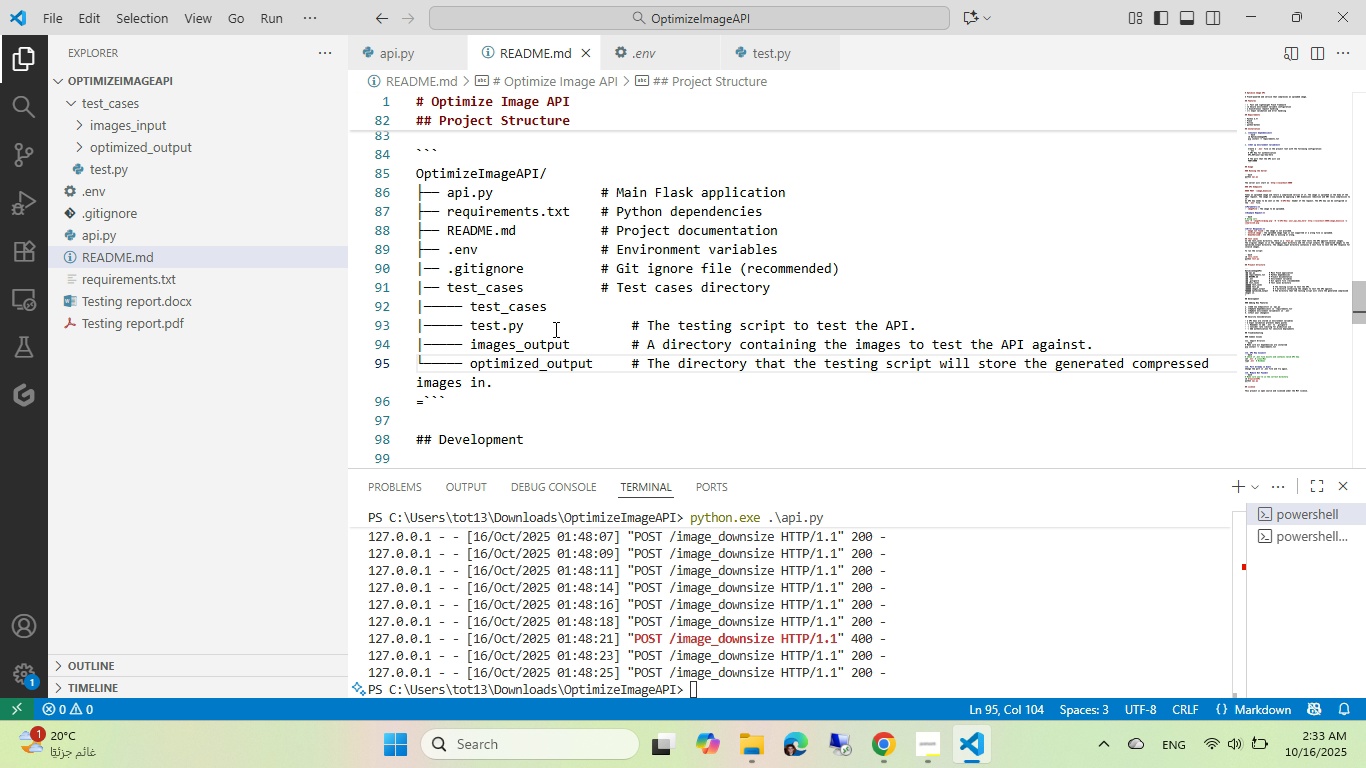 
key(ArrowLeft)
 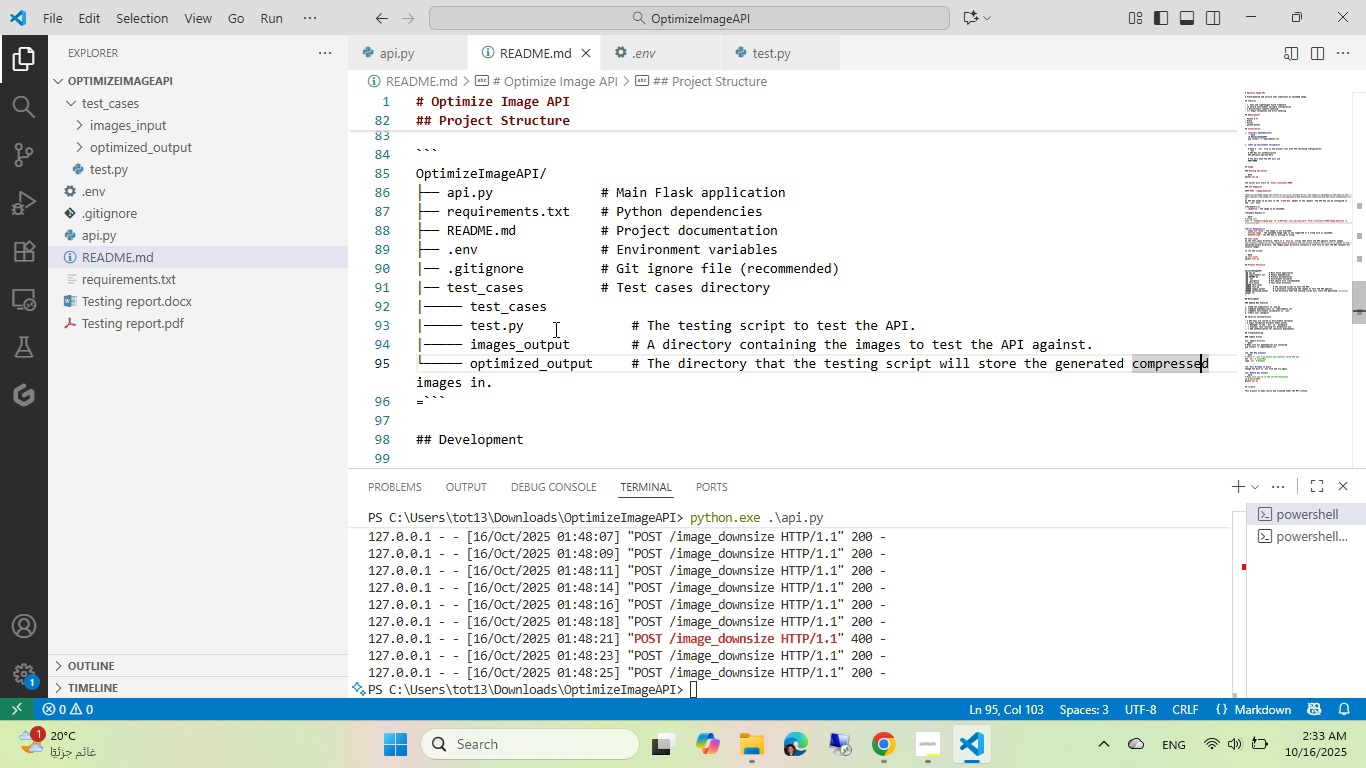 
key(ArrowLeft)
 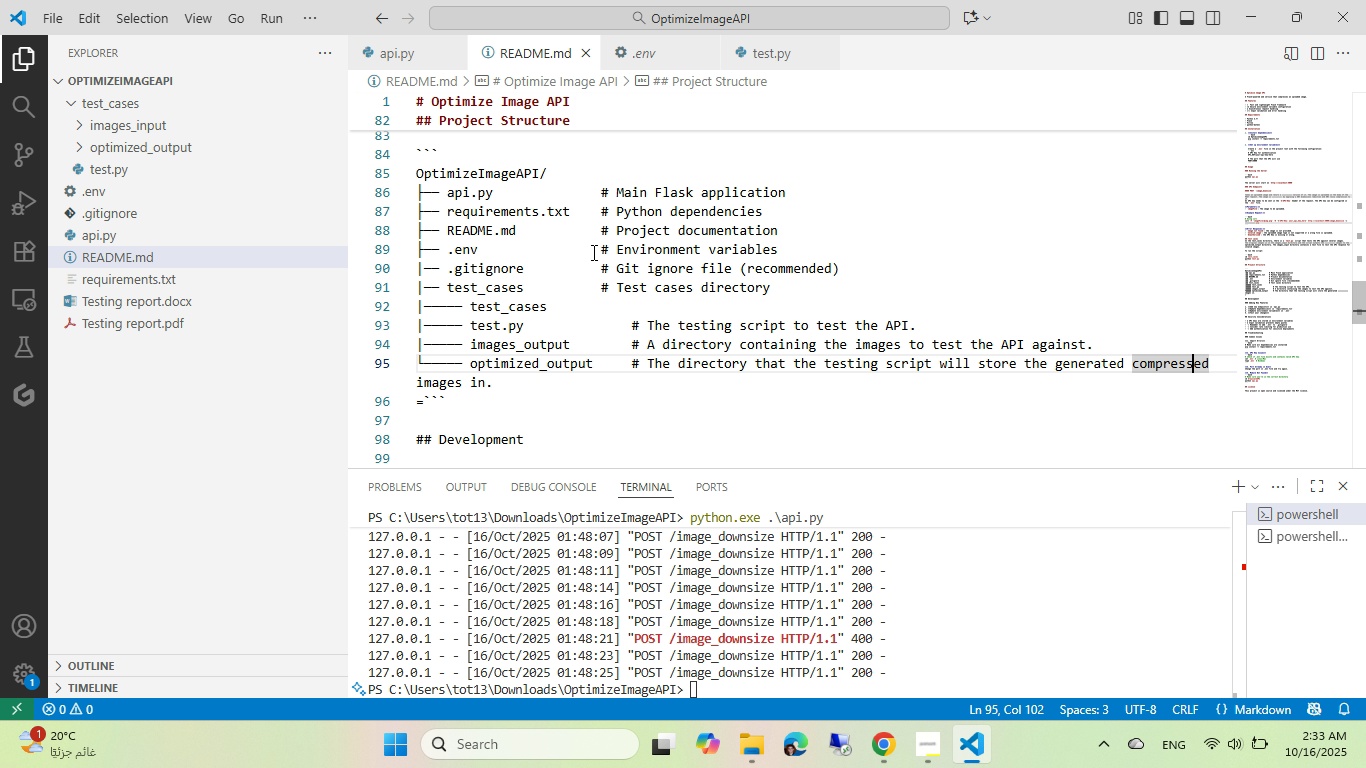 
wait(9.89)
 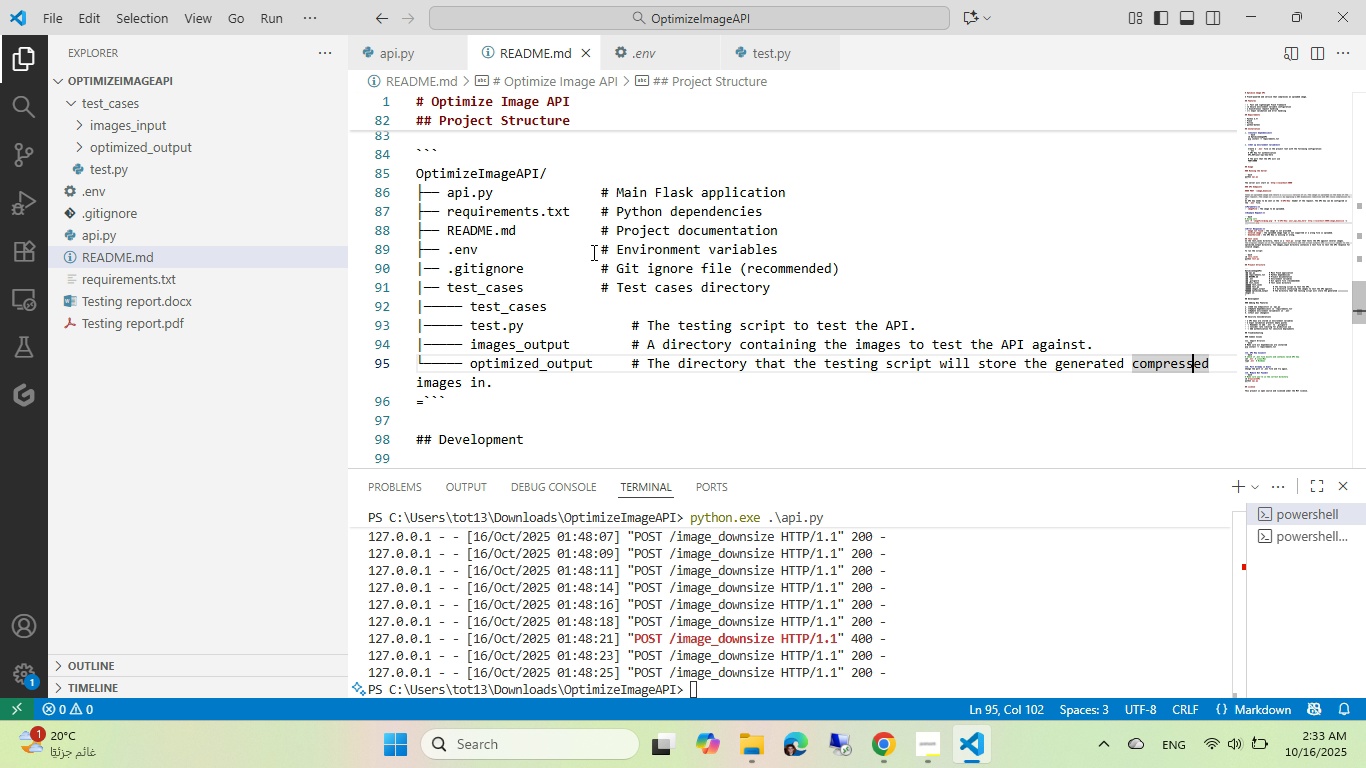 
left_click([866, 269])
 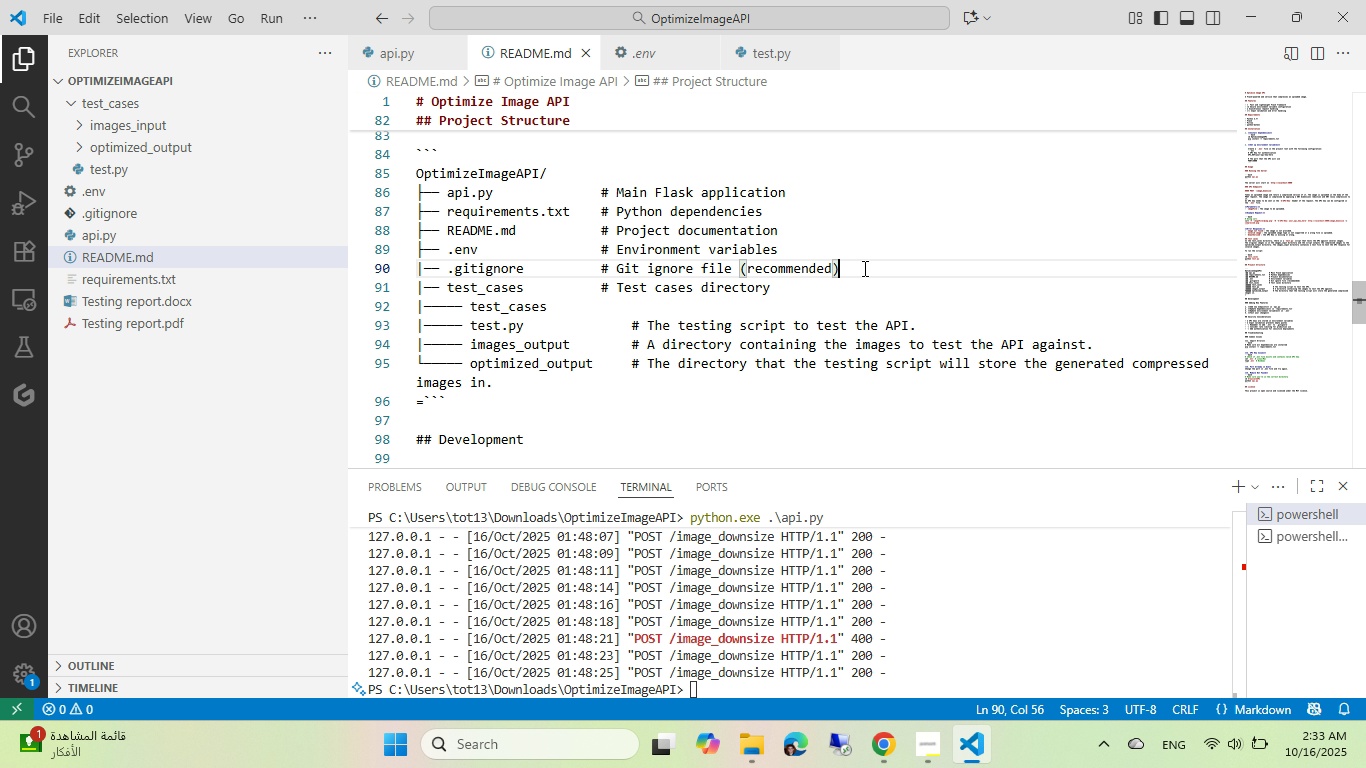 
key(Shift+ShiftLeft)
 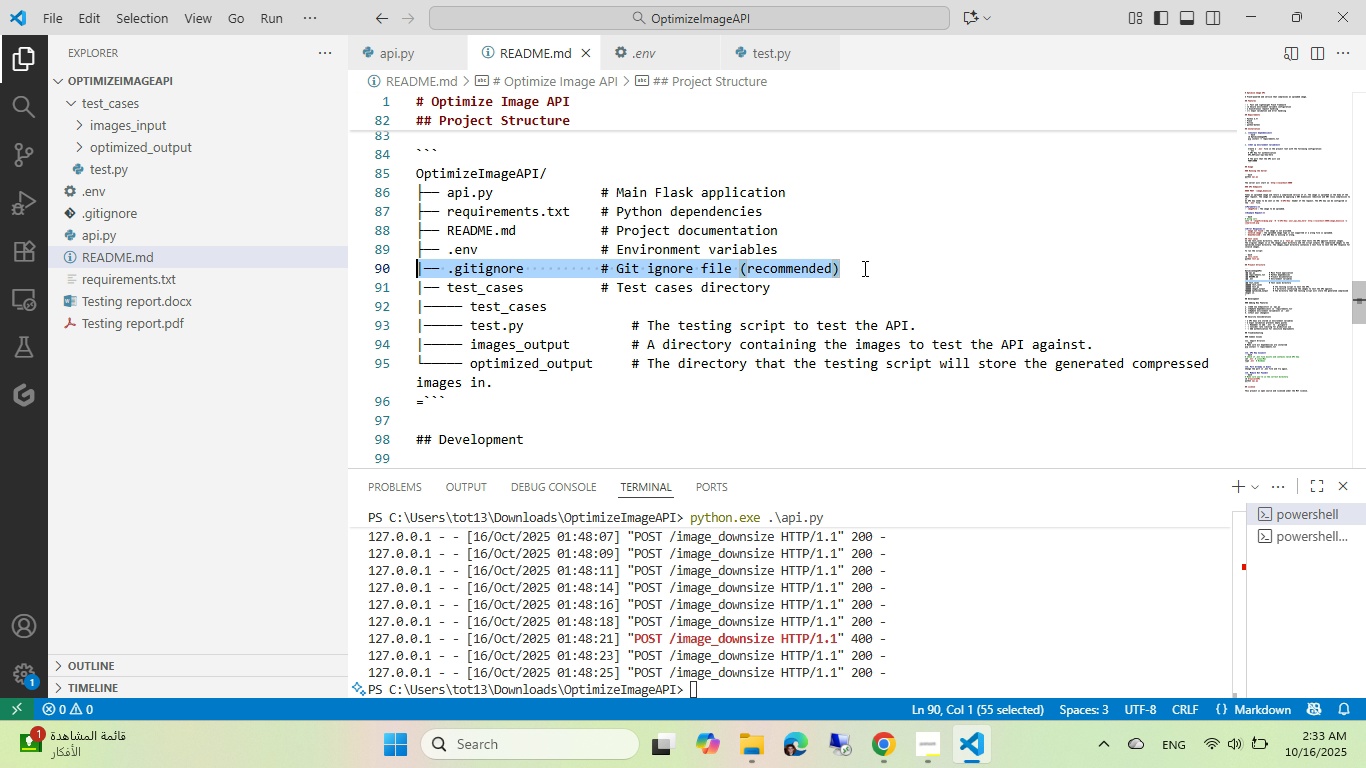 
key(Shift+Home)
 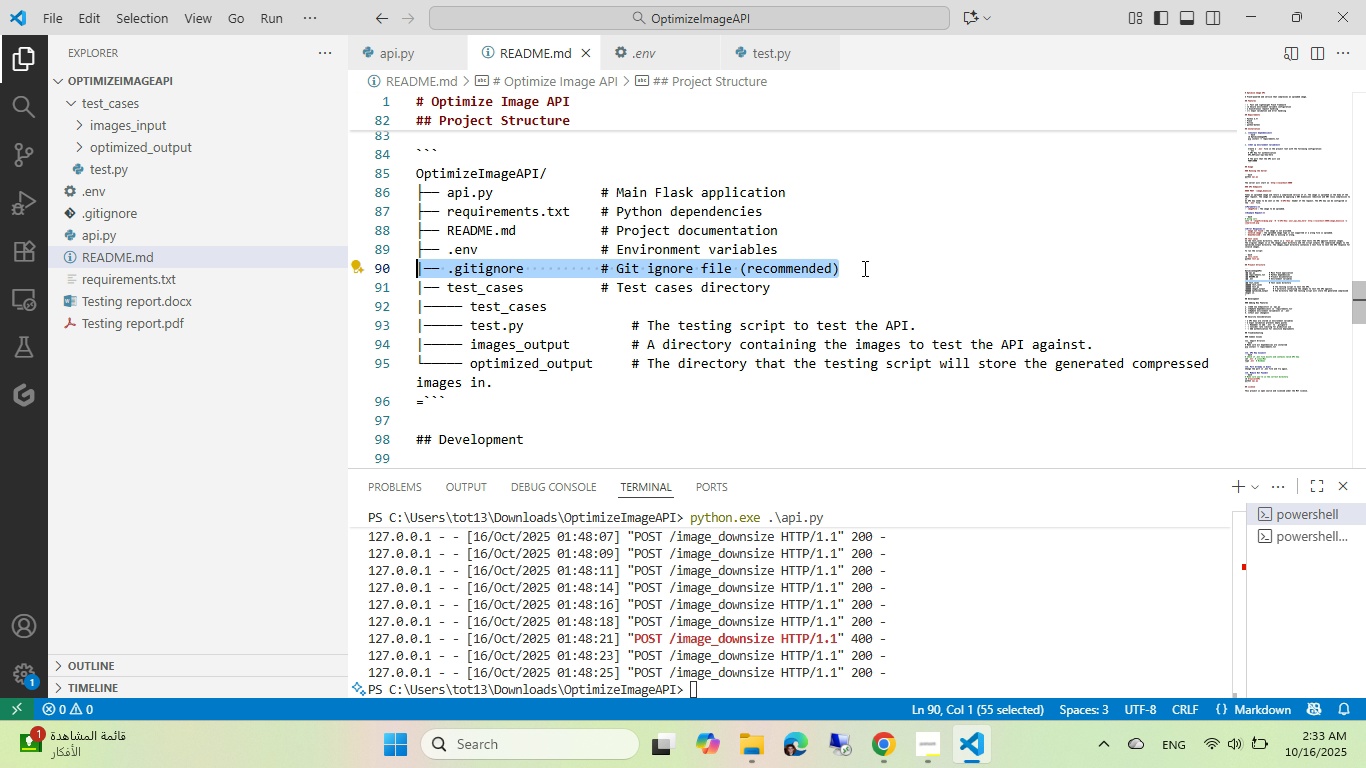 
key(Control+Shift+ControlLeft)
 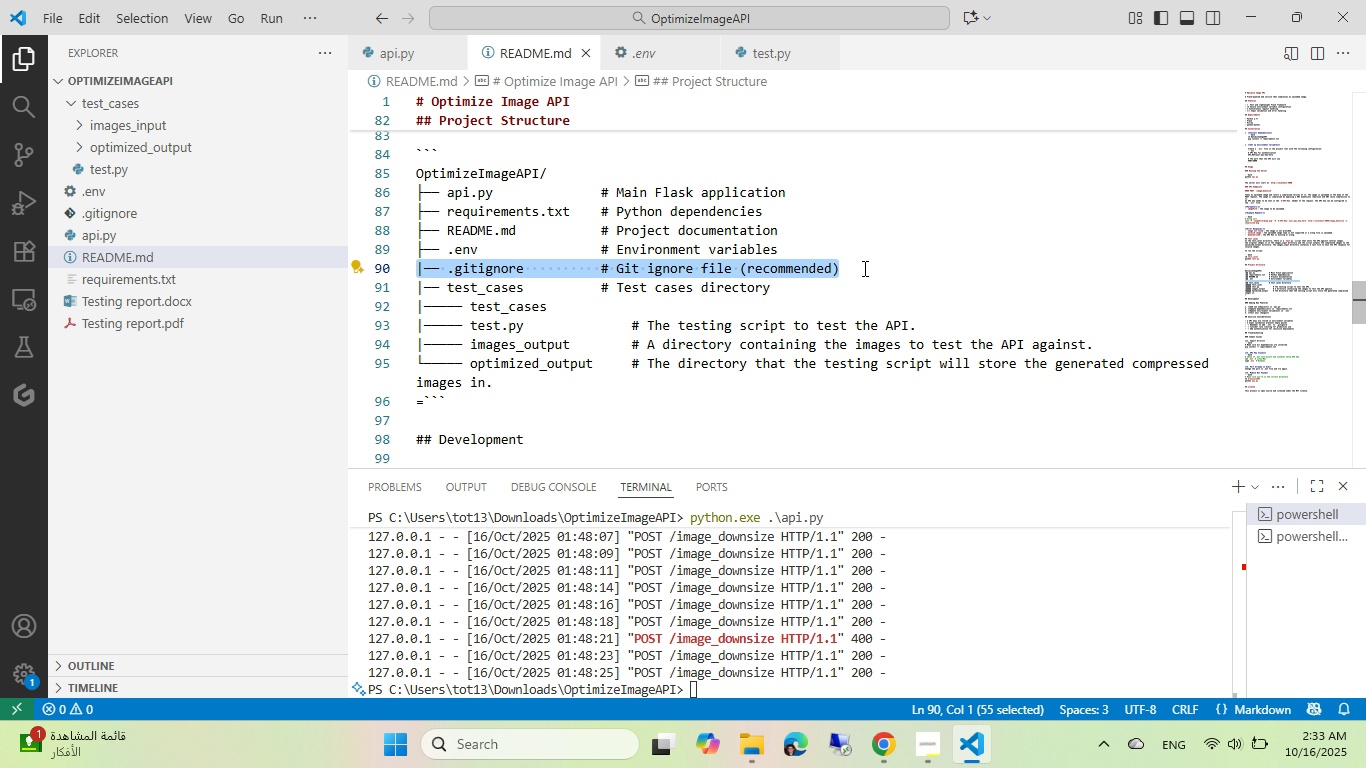 
key(Control+Shift+C)
 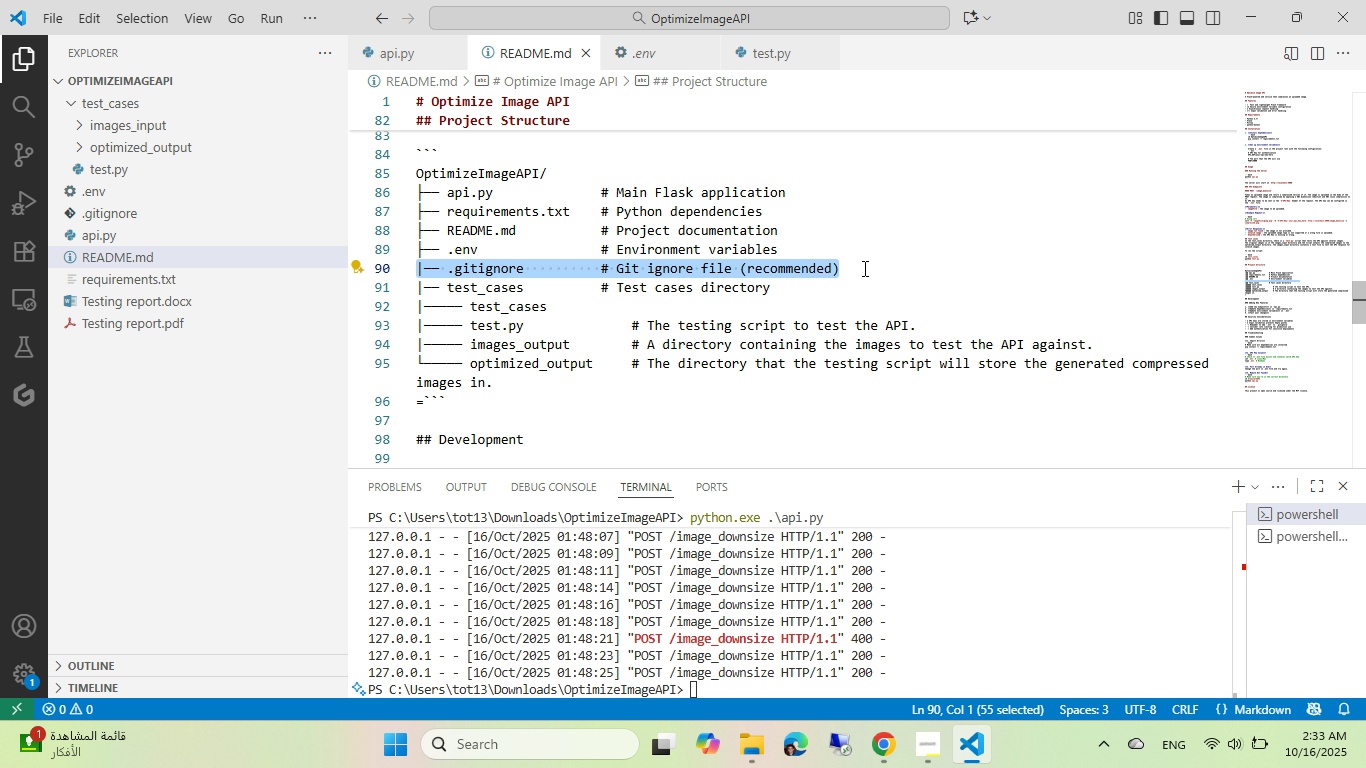 
key(Shift+ArrowRight)
 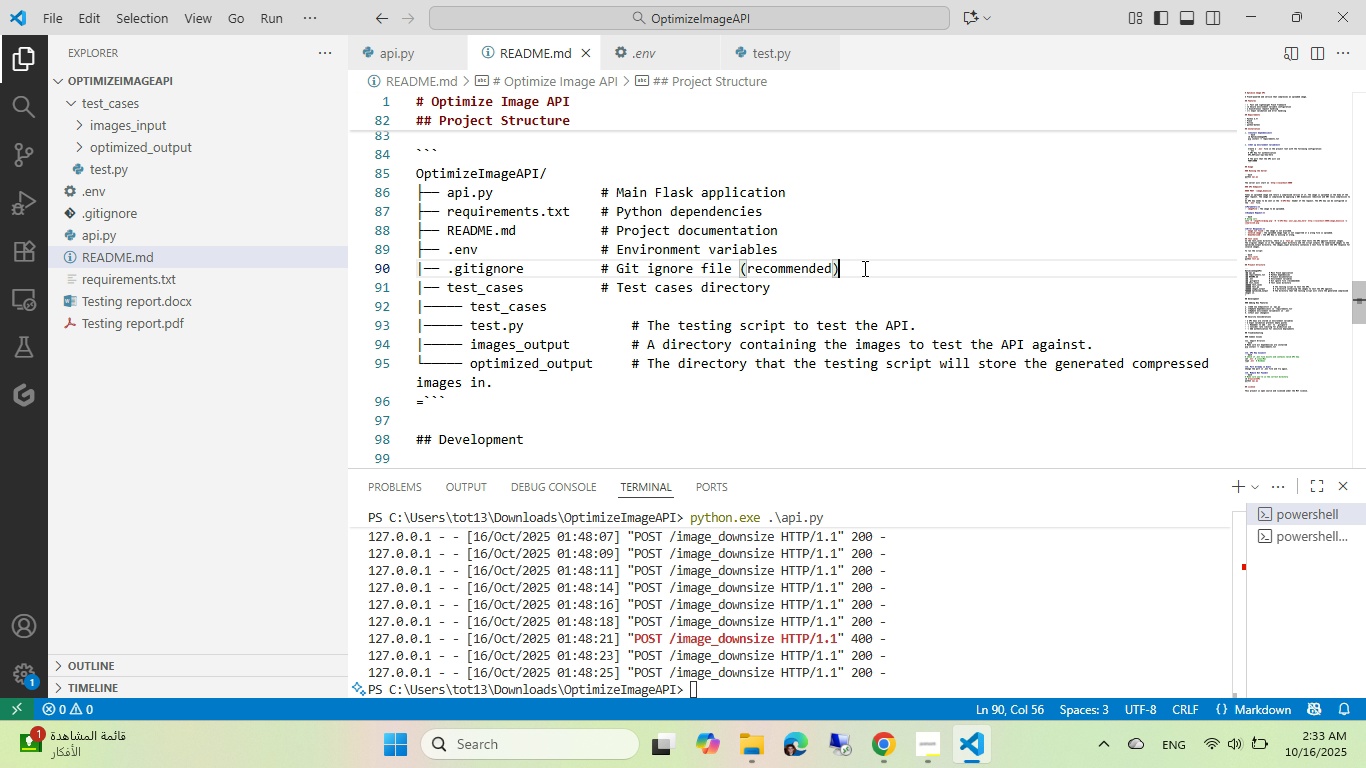 
key(Enter)
 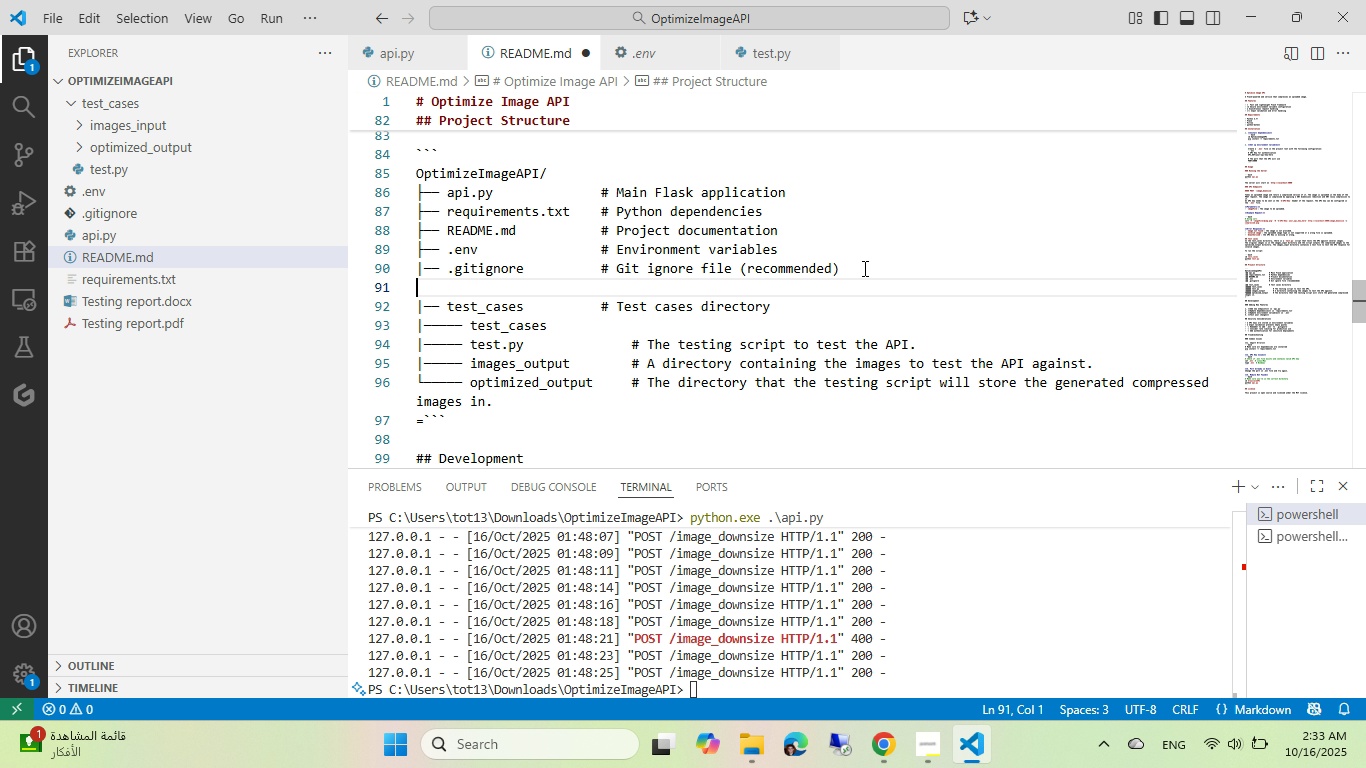 
key(Control+ControlLeft)
 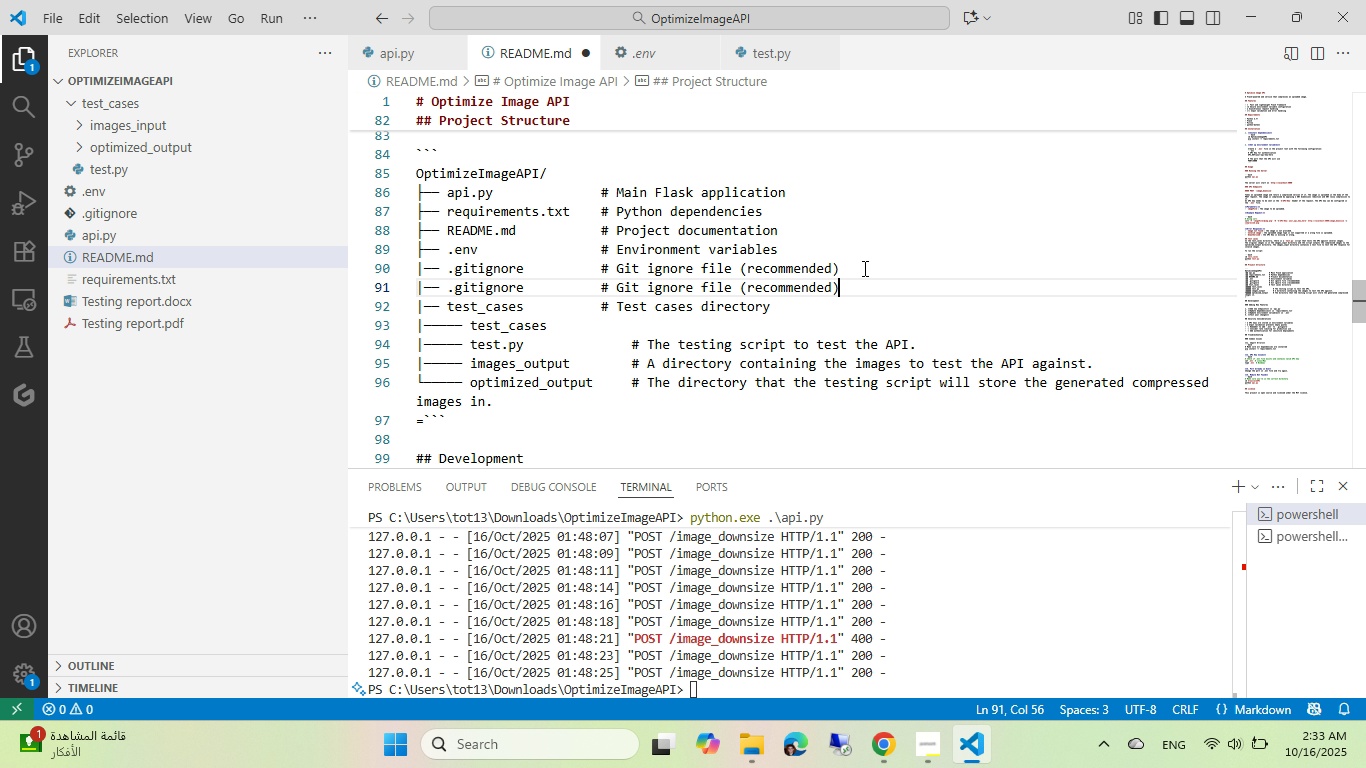 
key(V)
 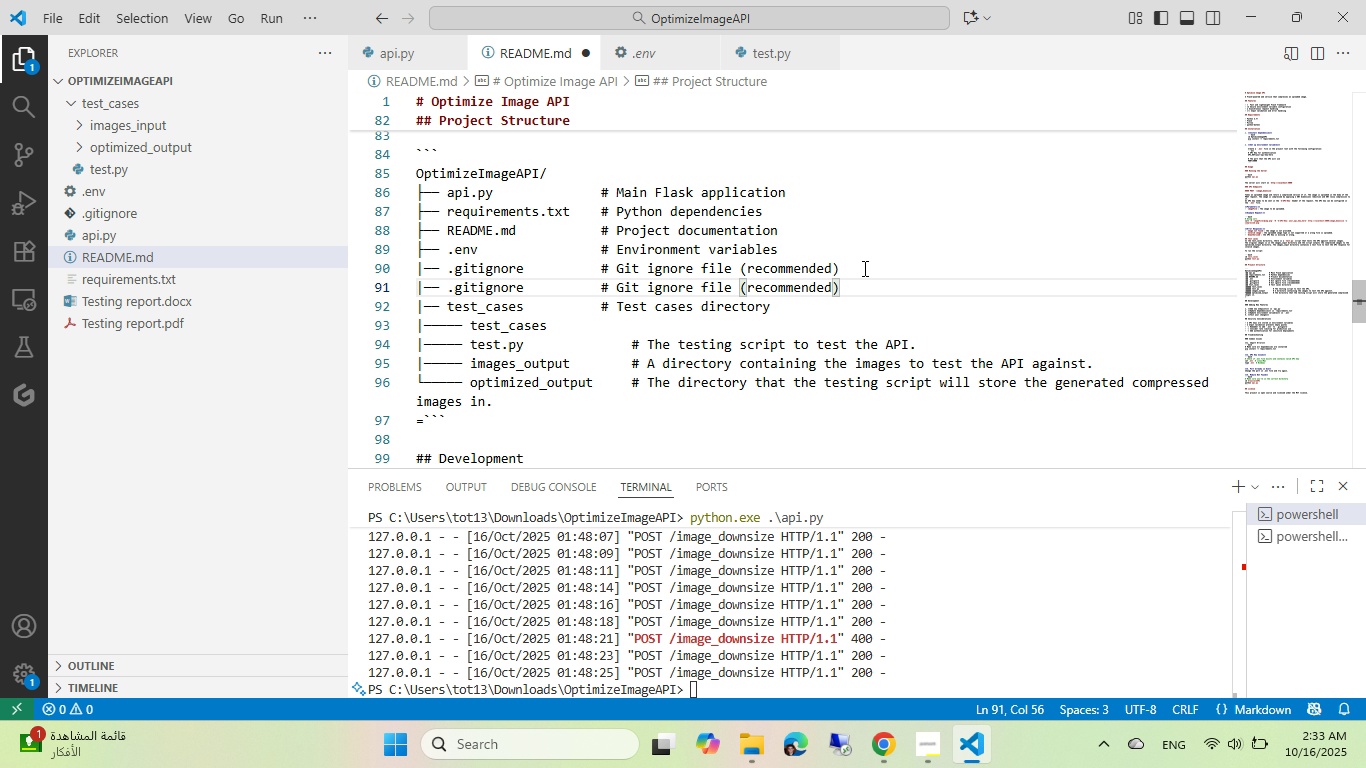 
key(Control+Home)
 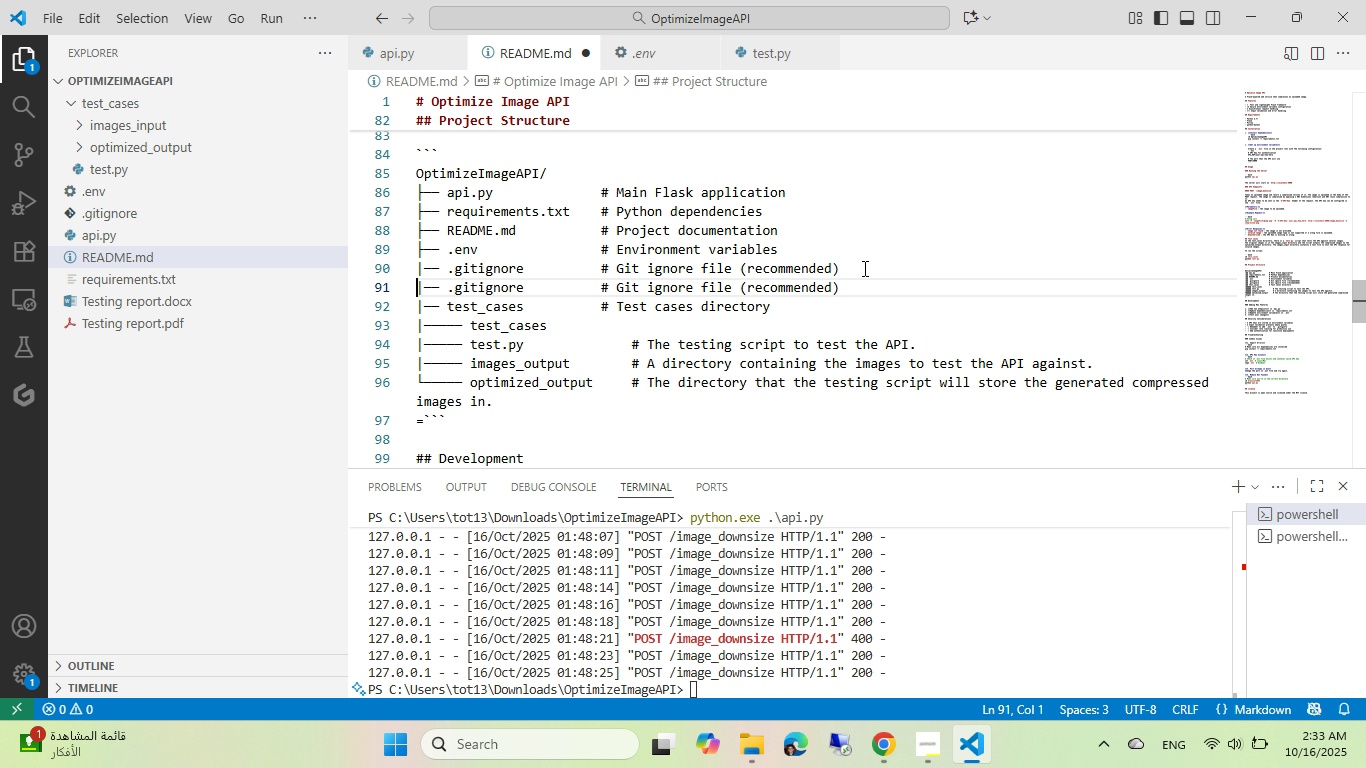 
key(Control+ArrowRight)
 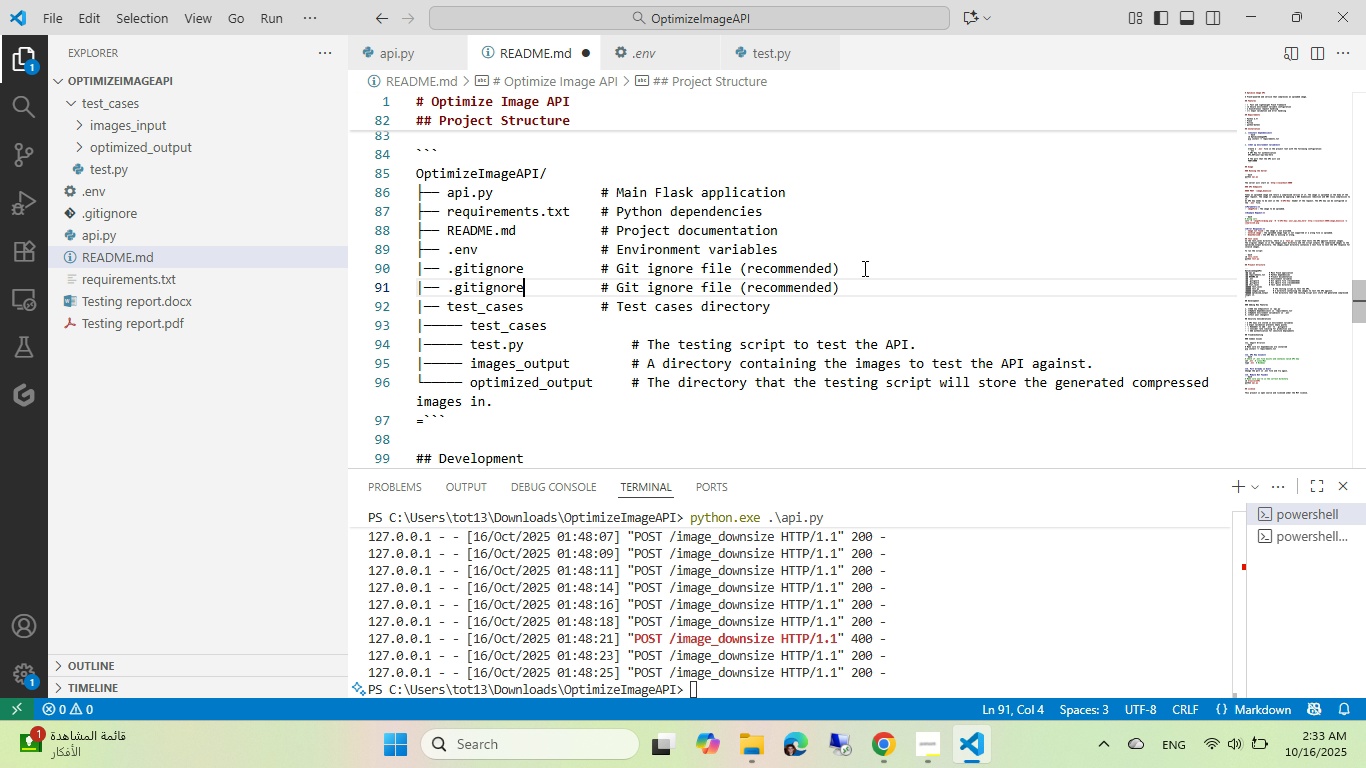 
key(Control+ArrowRight)
 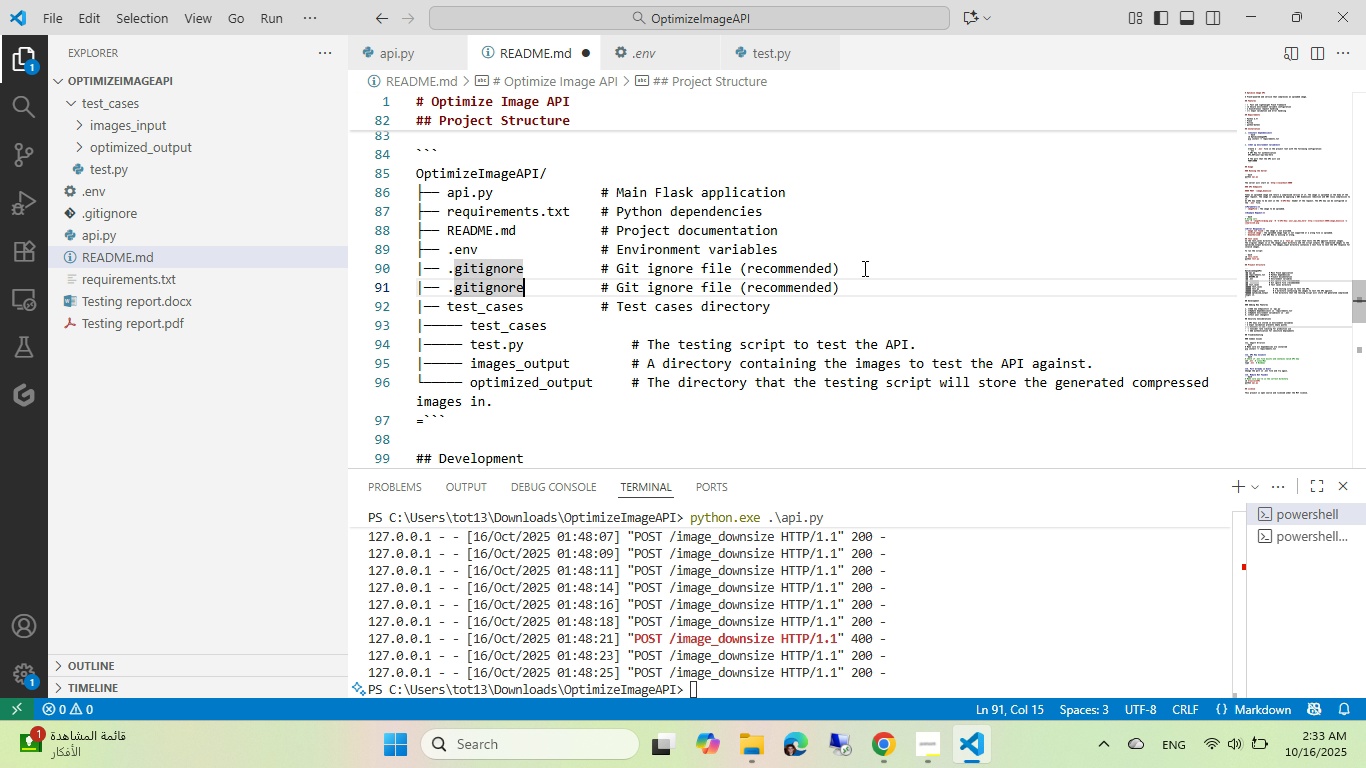 
key(Control+ControlLeft)
 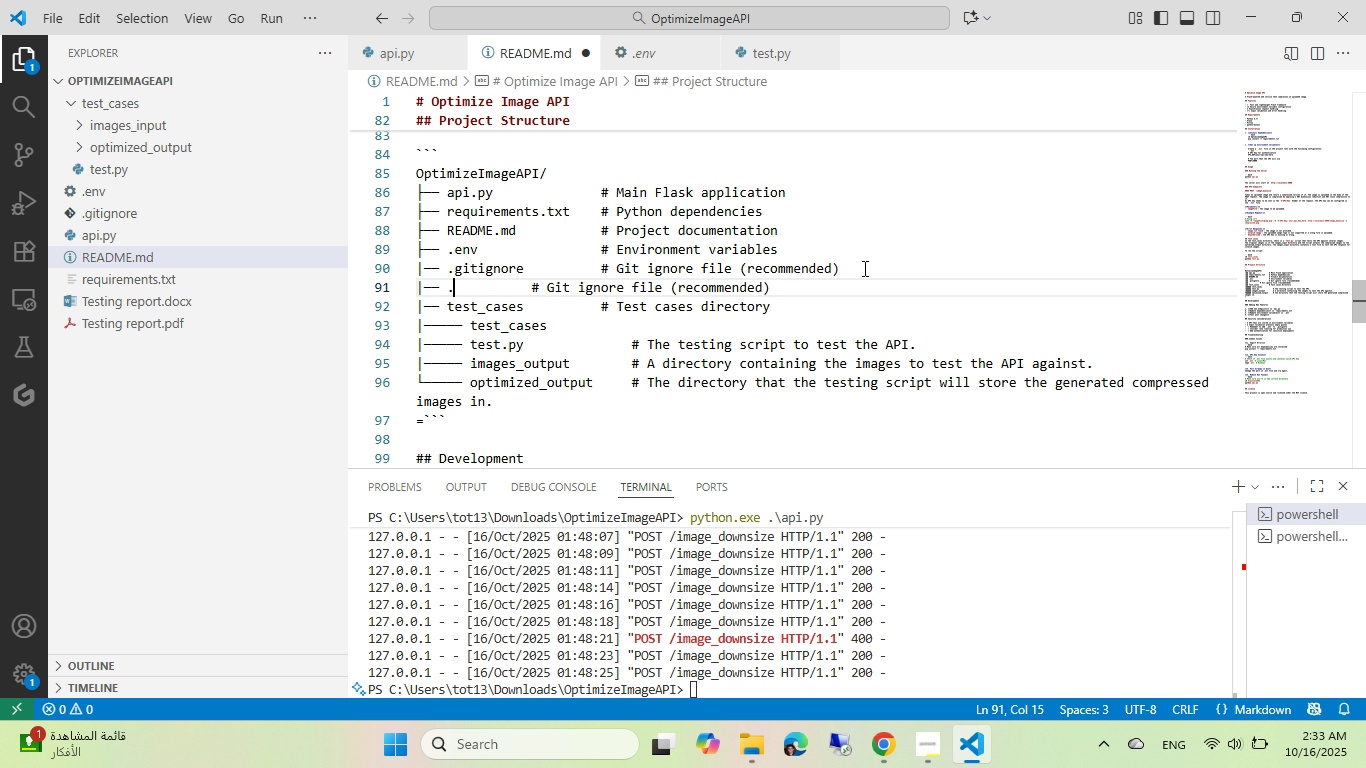 
key(Control+Backspace)
 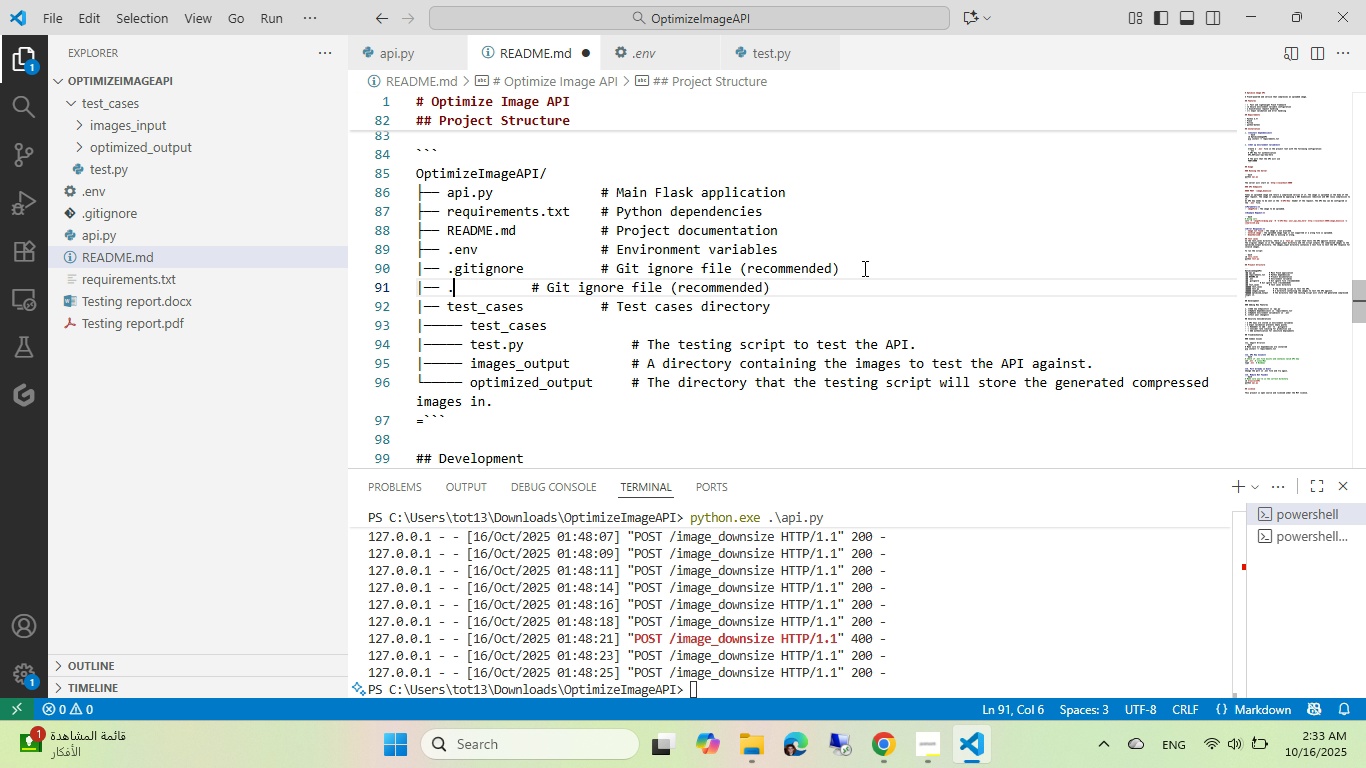 
key(Control+Backspace)
 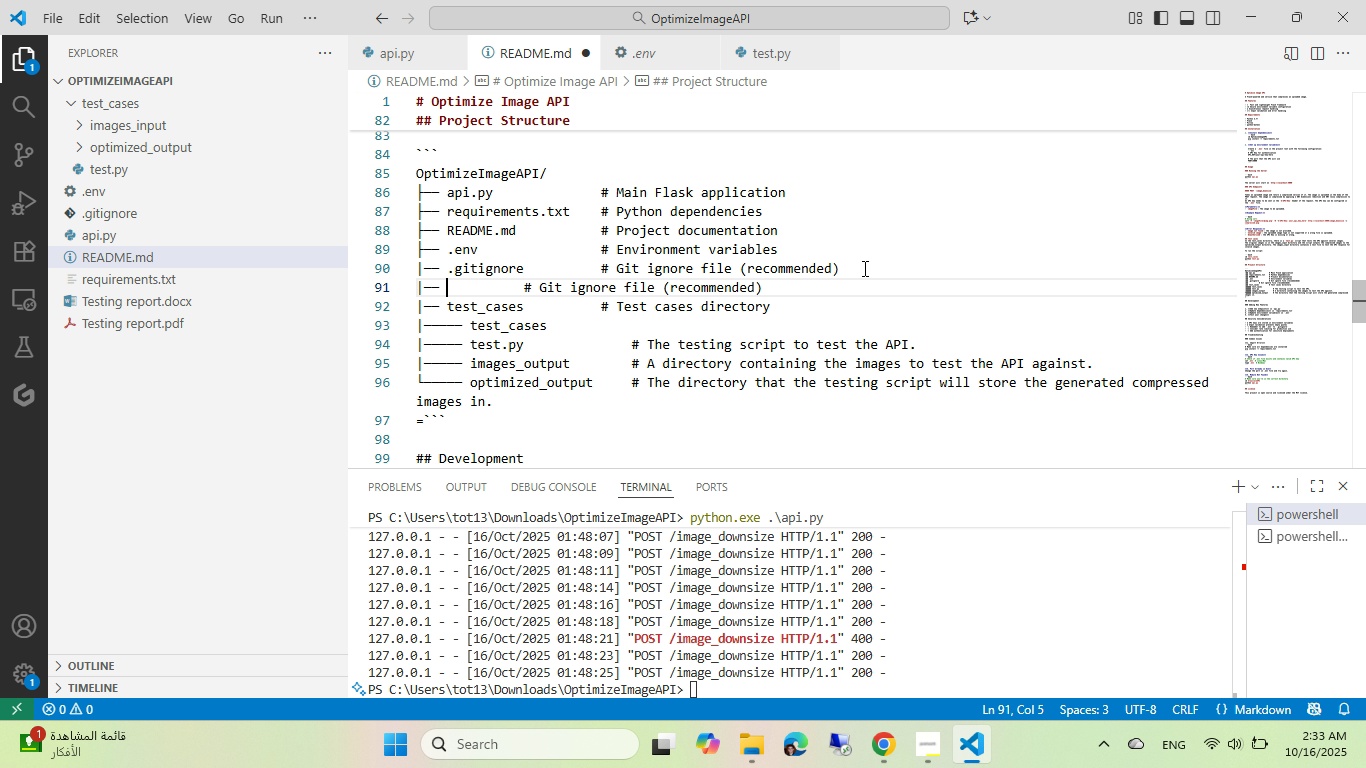 
type(Testing report.docsx)
key(Backspace)
key(Backspace)
type(x)
 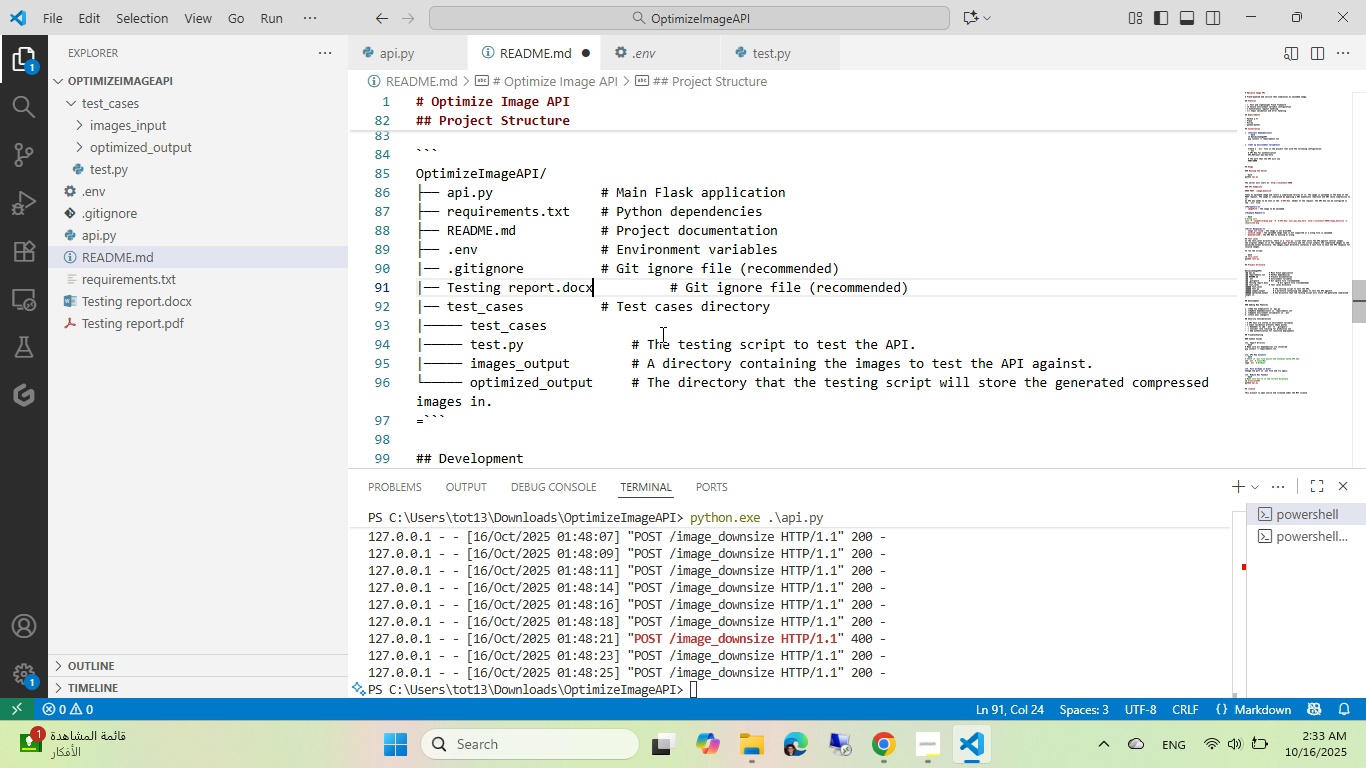 
wait(5.72)
 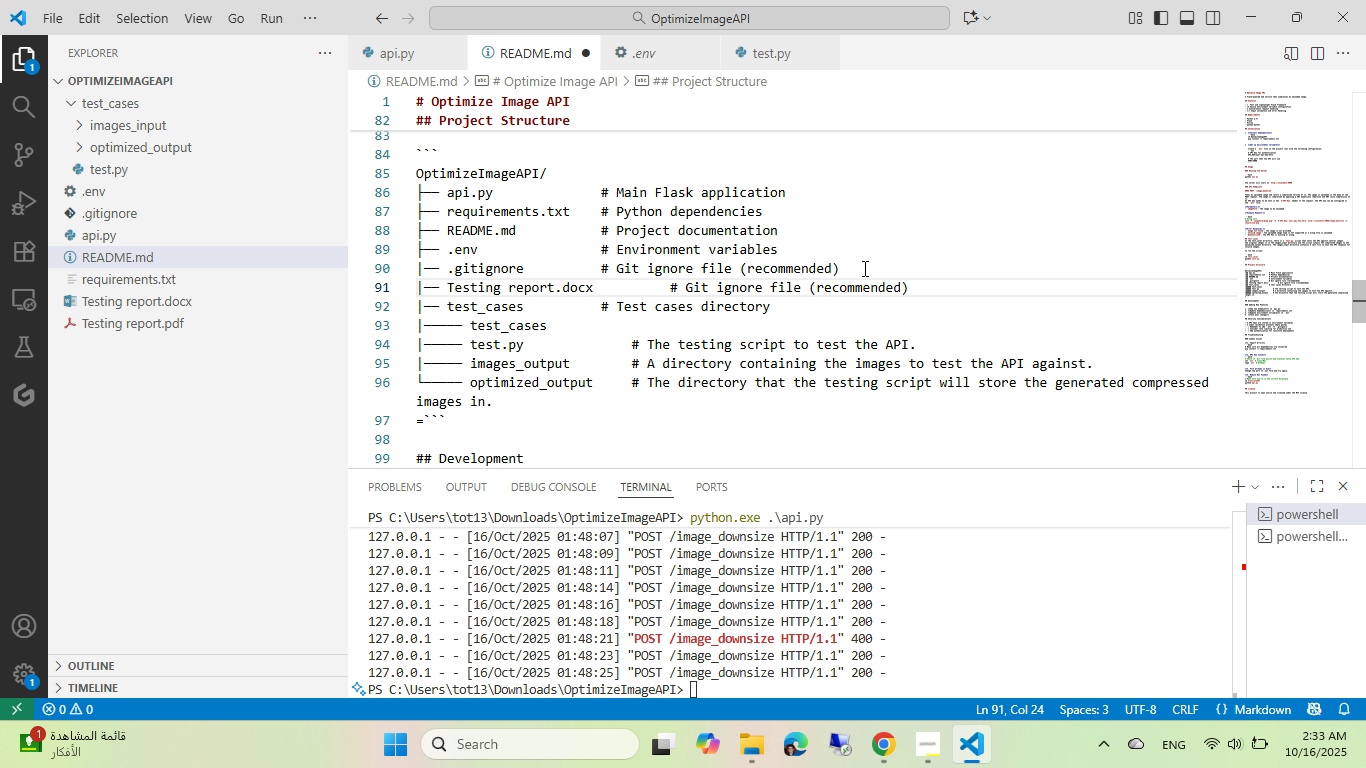 
double_click([821, 287])
 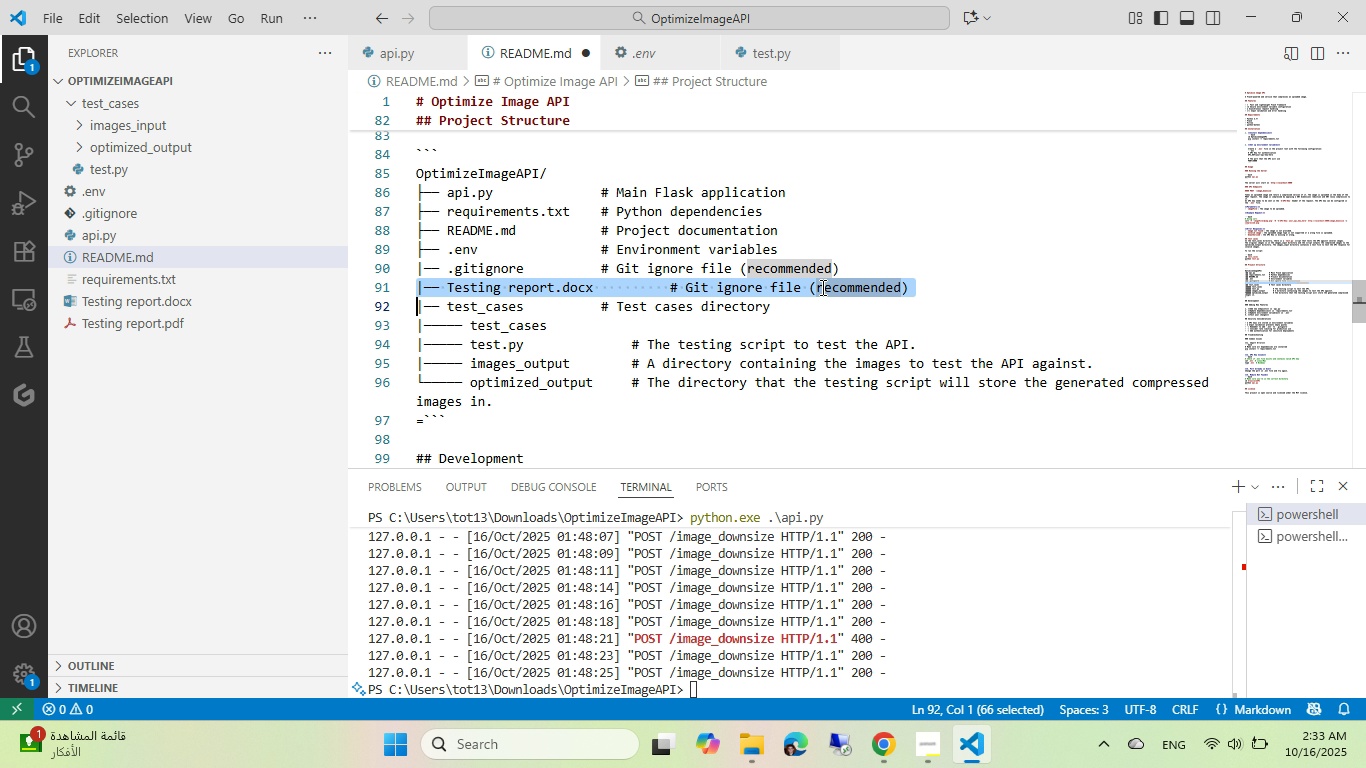 
triple_click([821, 287])
 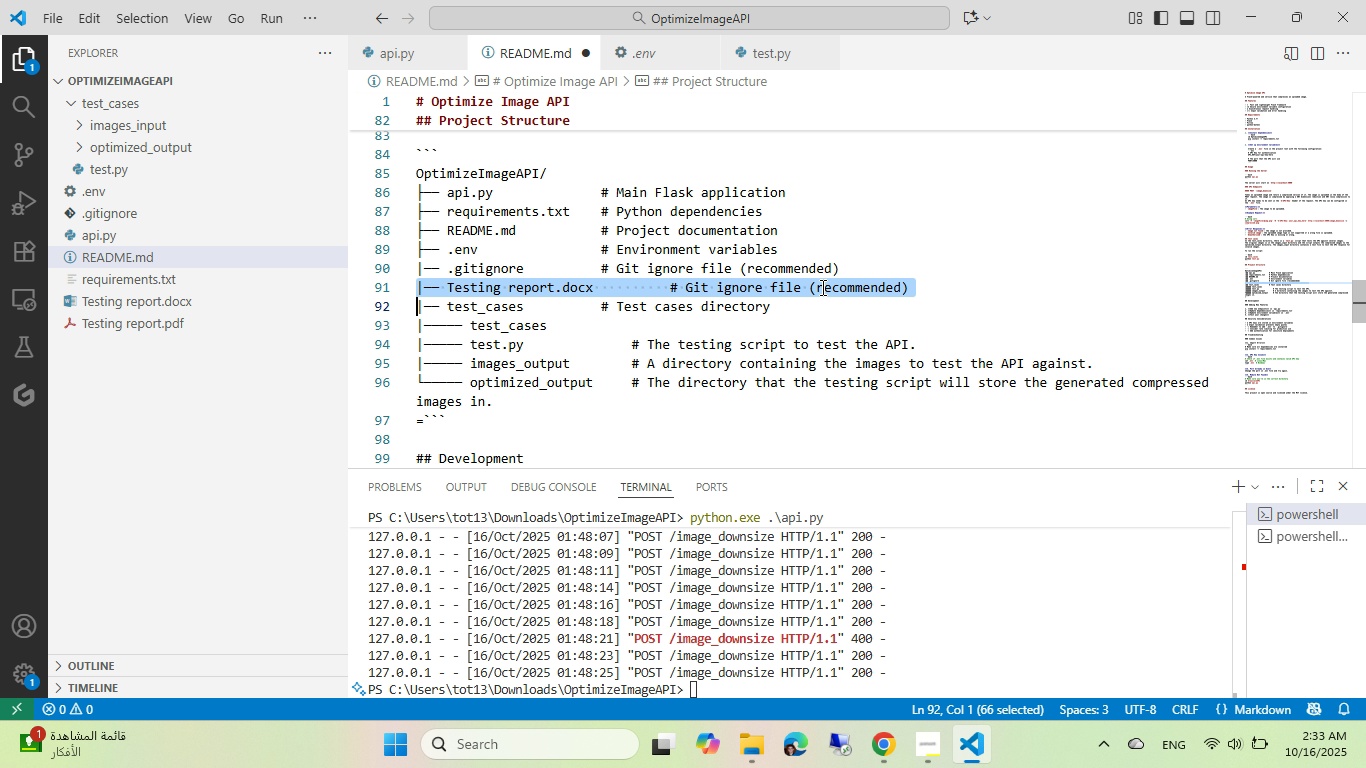 
key(Control+ControlLeft)
 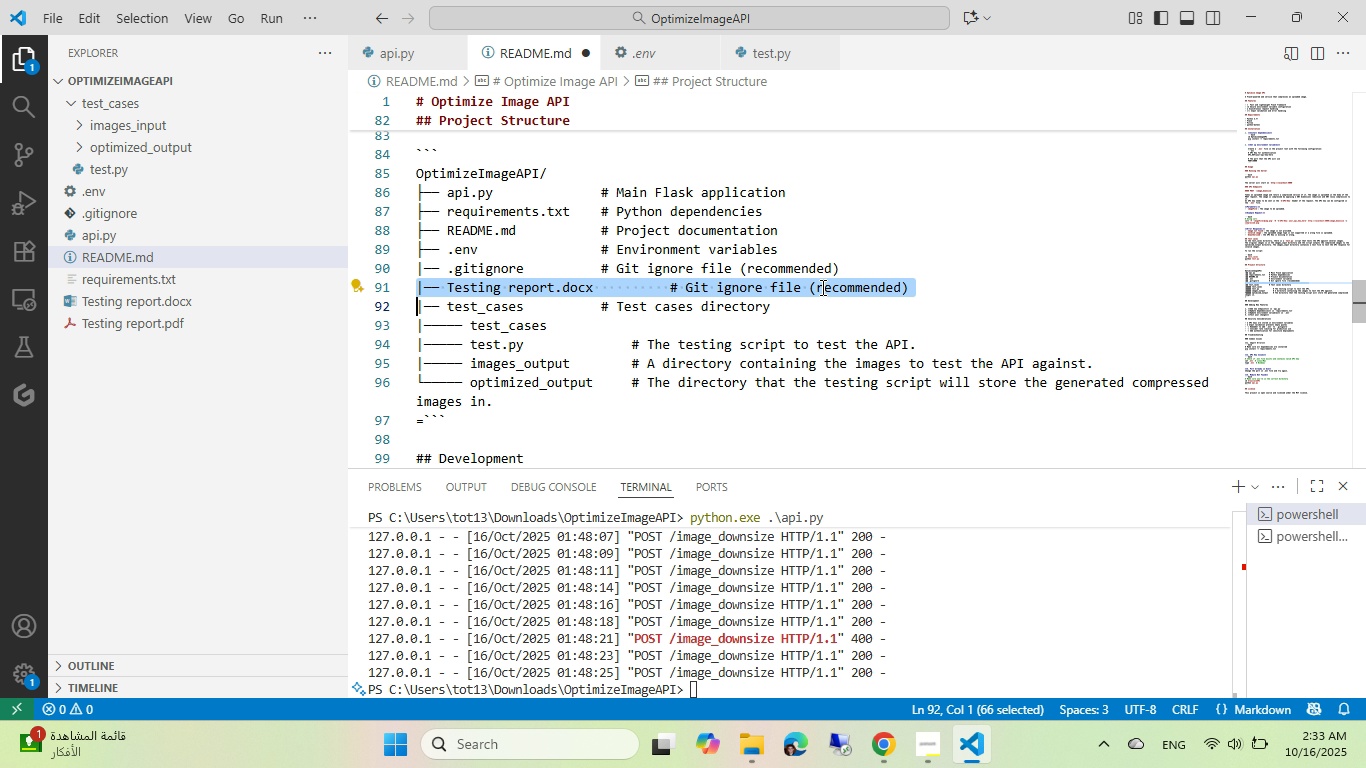 
key(Control+C)
 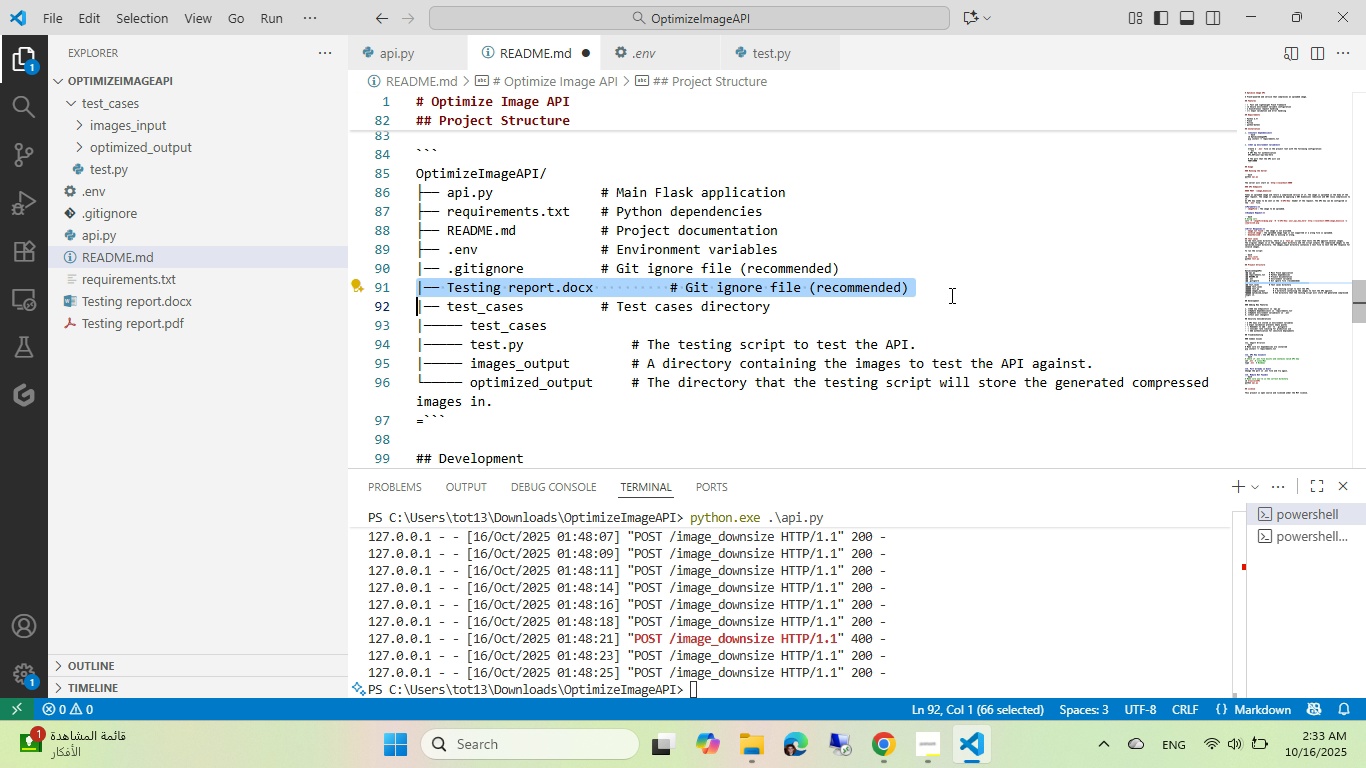 
left_click([956, 292])
 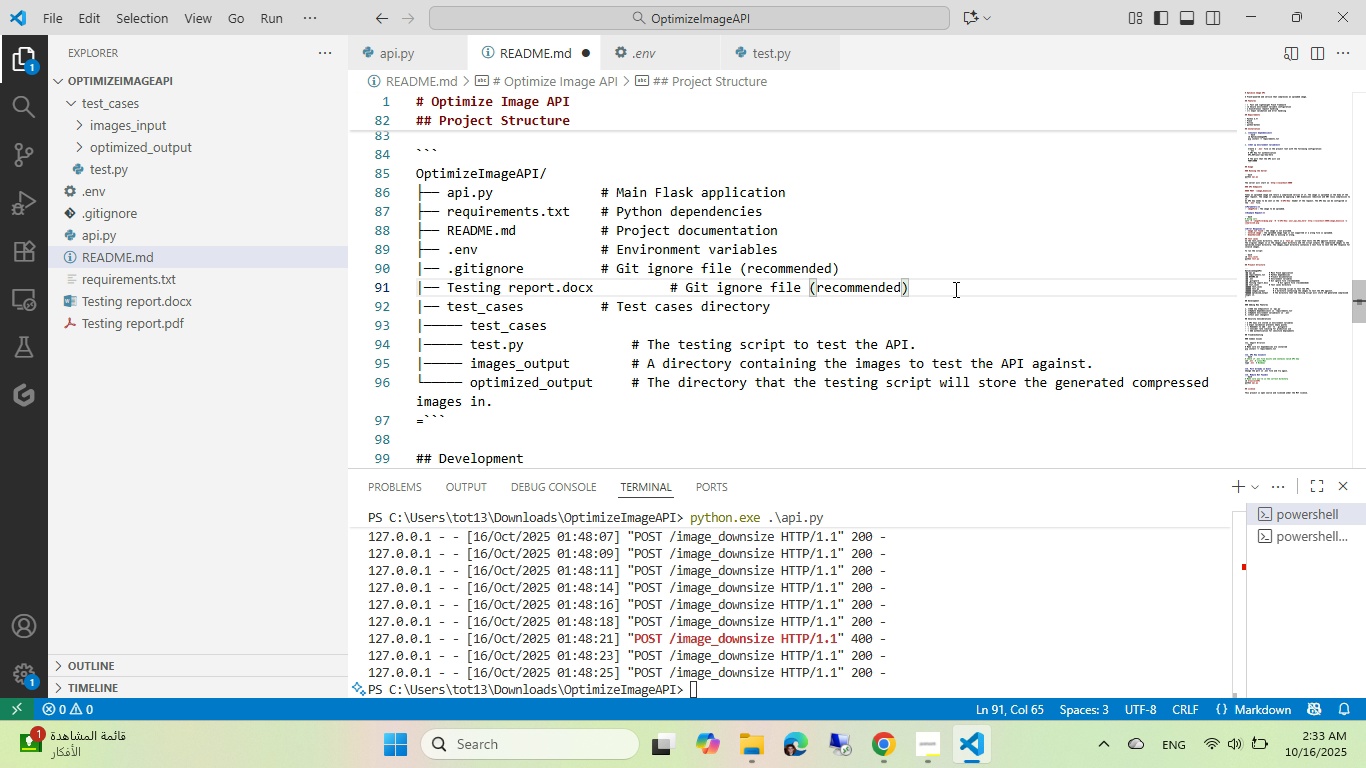 
key(Control+NumpadEnter)
 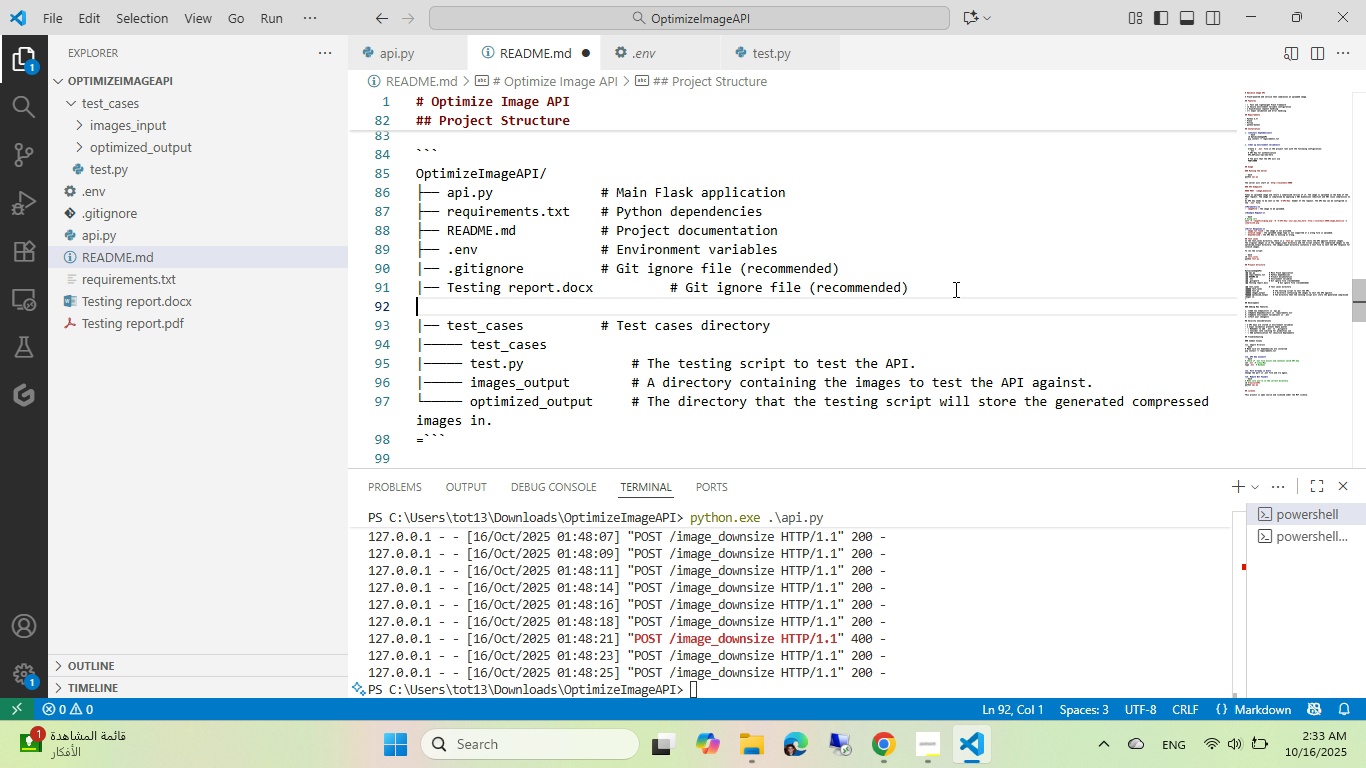 
key(Control+ControlLeft)
 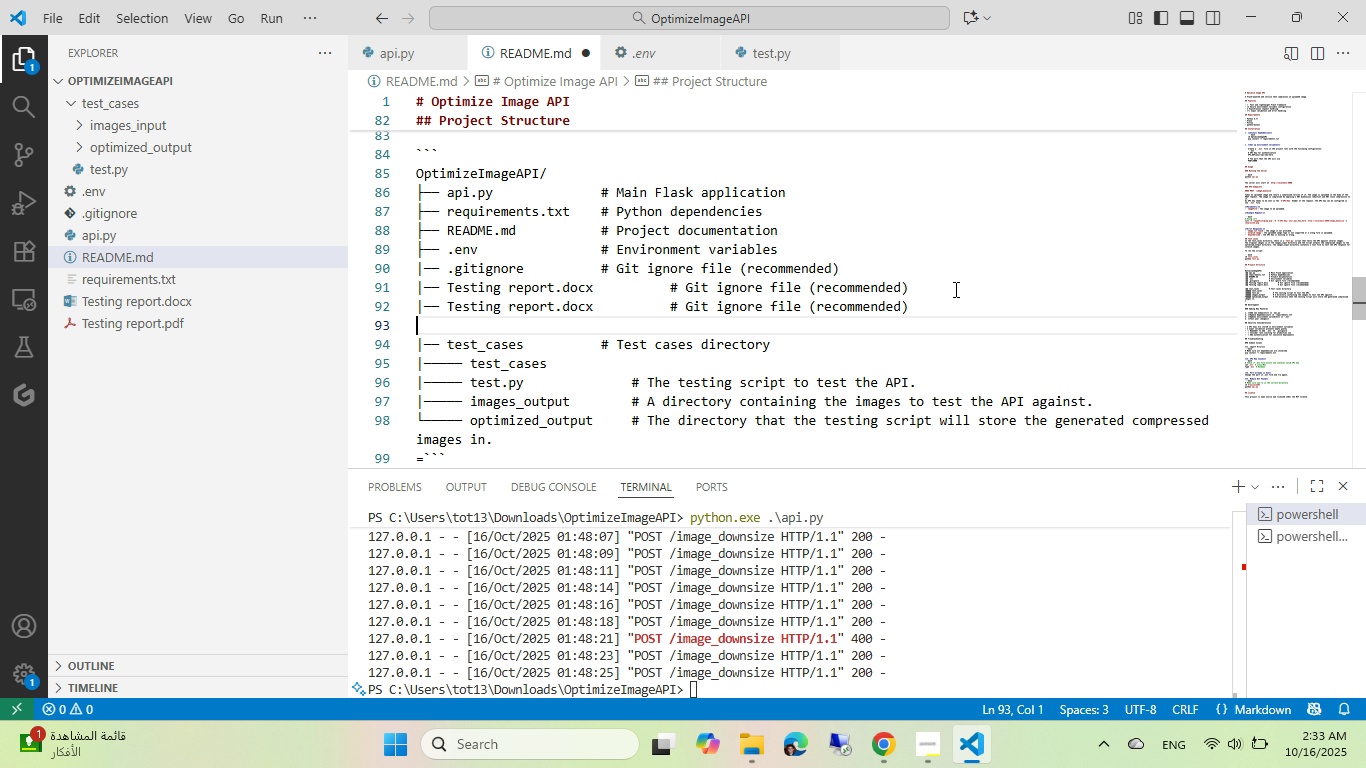 
key(Control+V)
 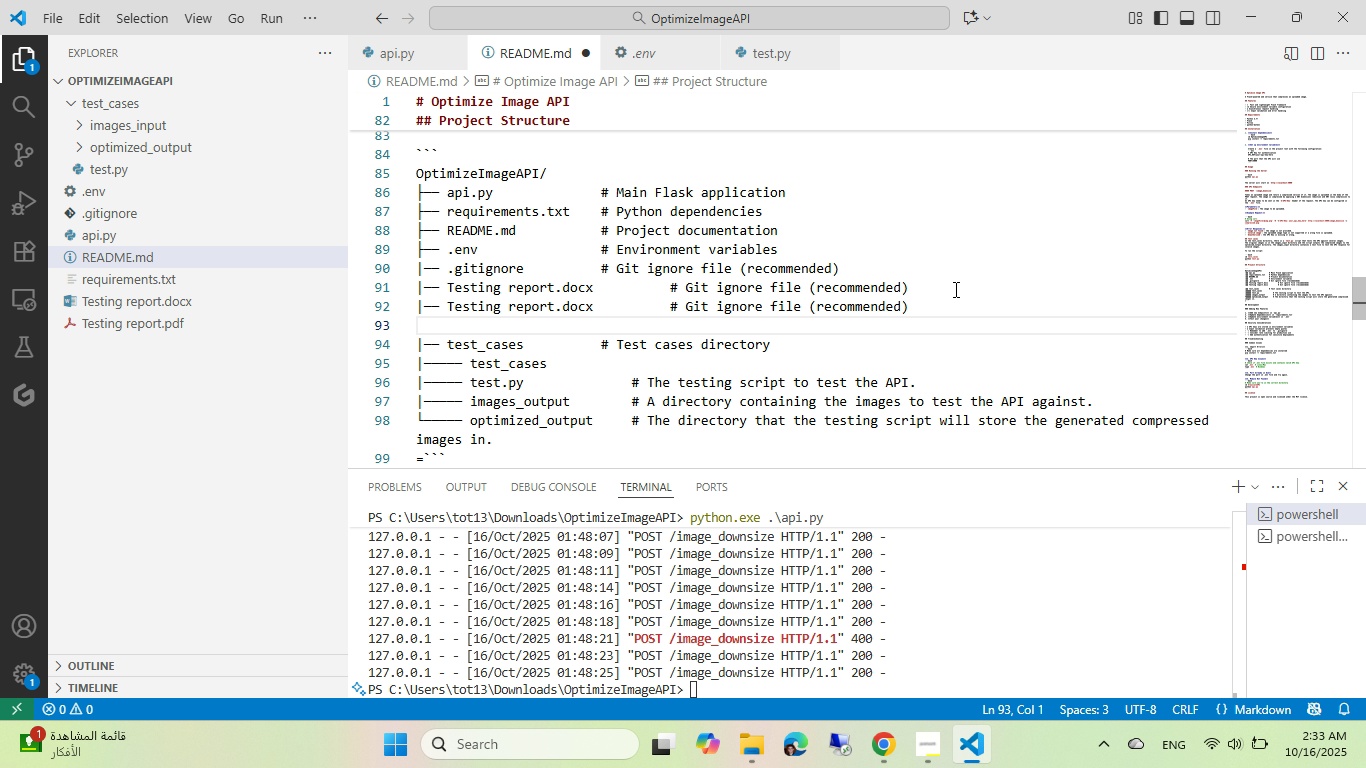 
key(Backspace)
 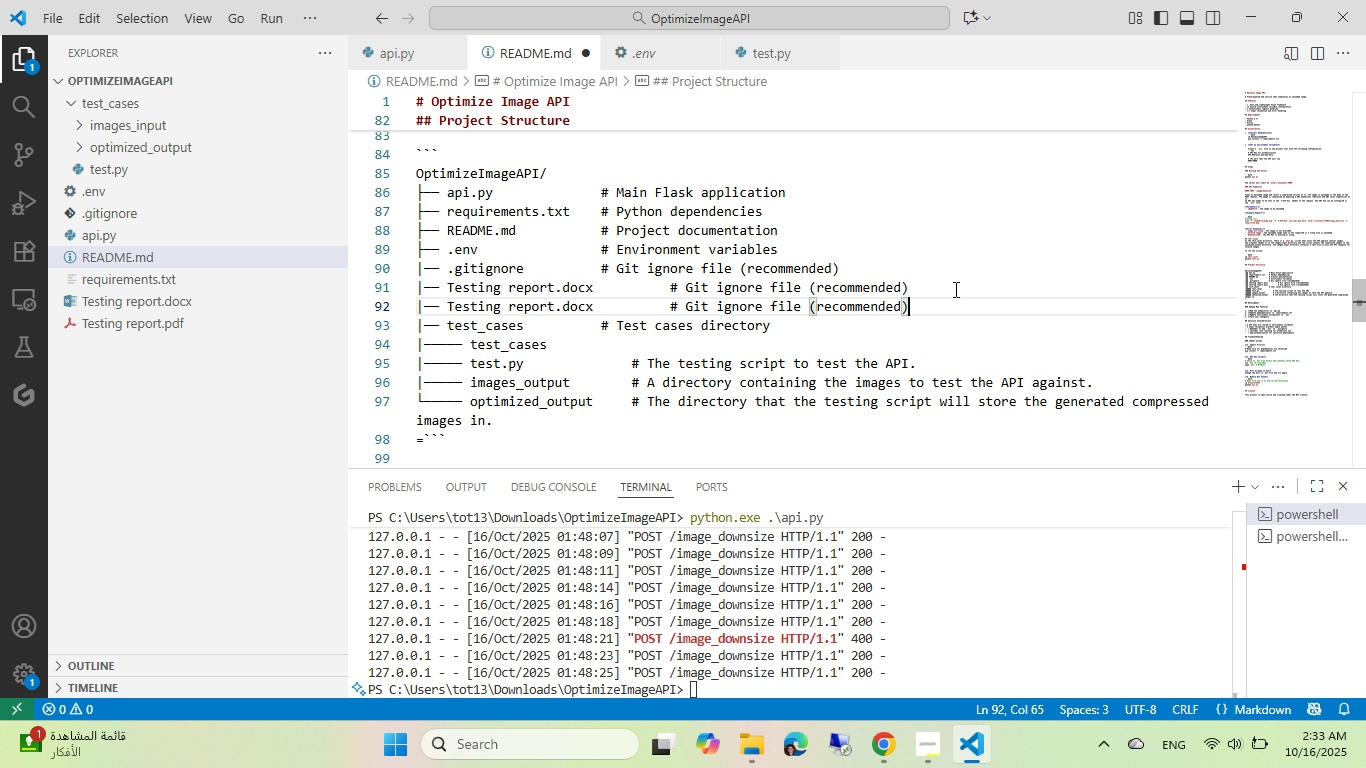 
key(Control+ArrowLeft)
 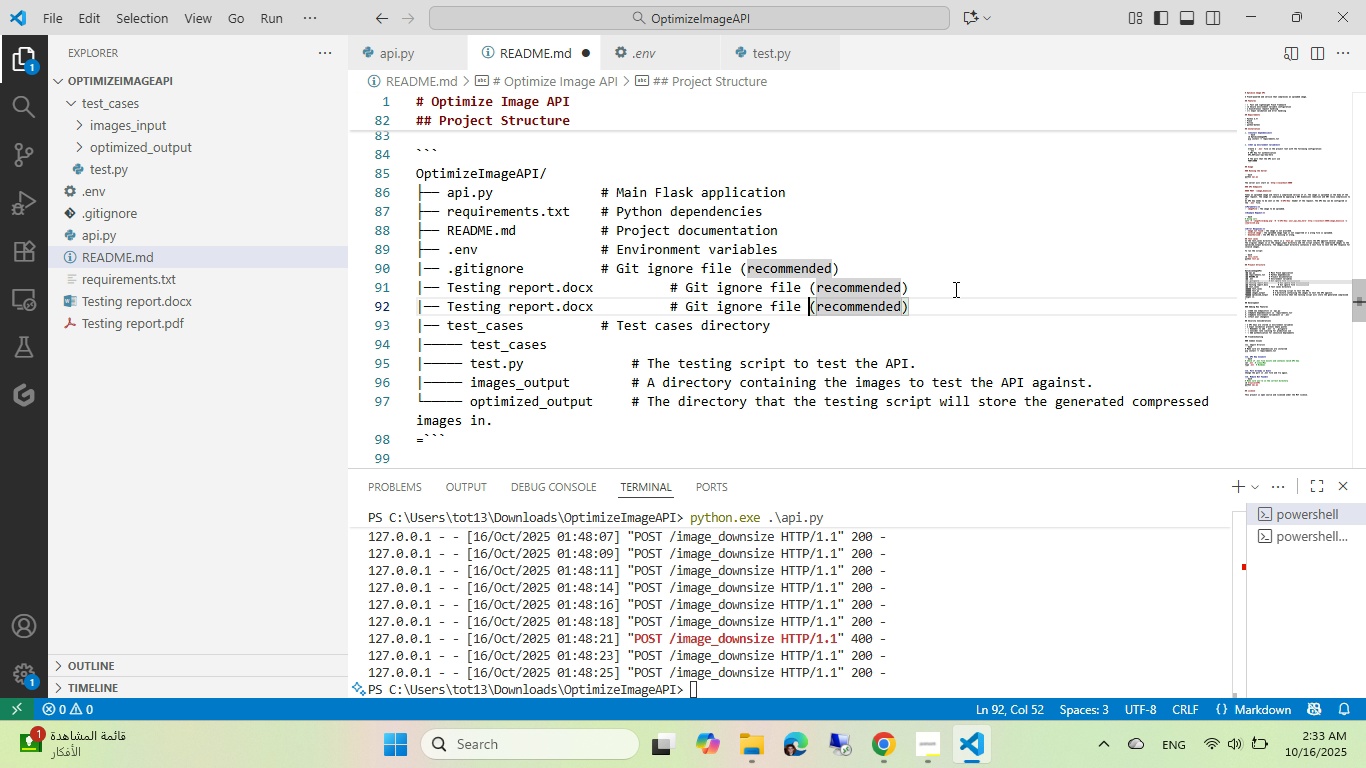 
key(Control+ArrowLeft)
 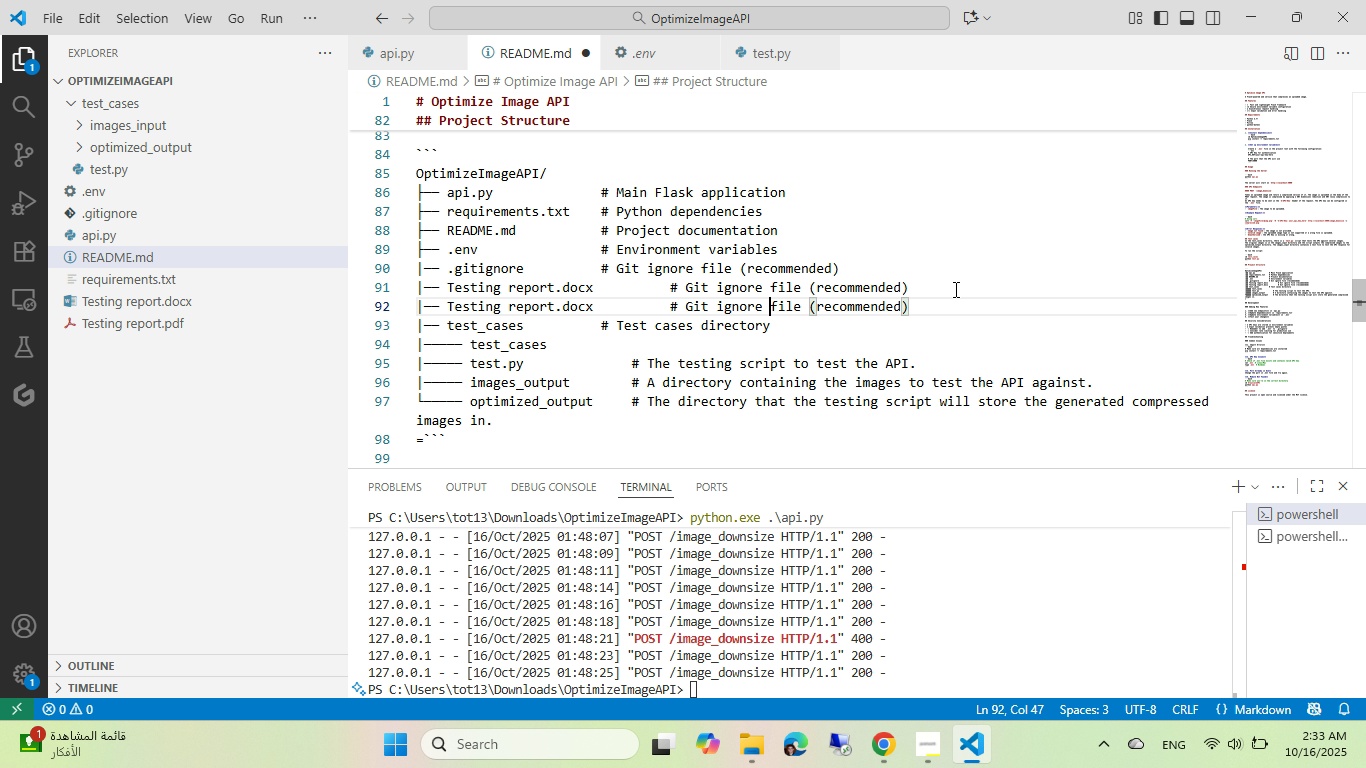 
key(Control+ArrowLeft)
 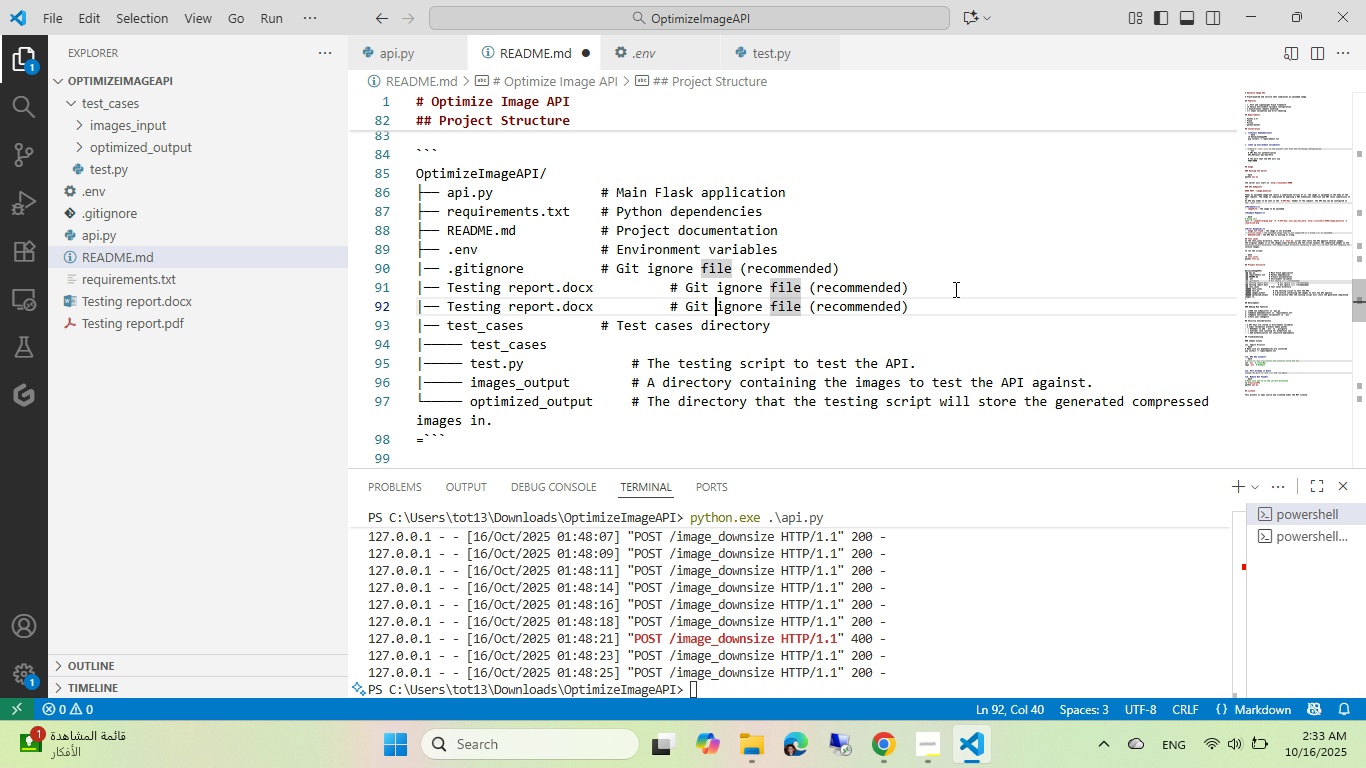 
key(Control+ArrowLeft)
 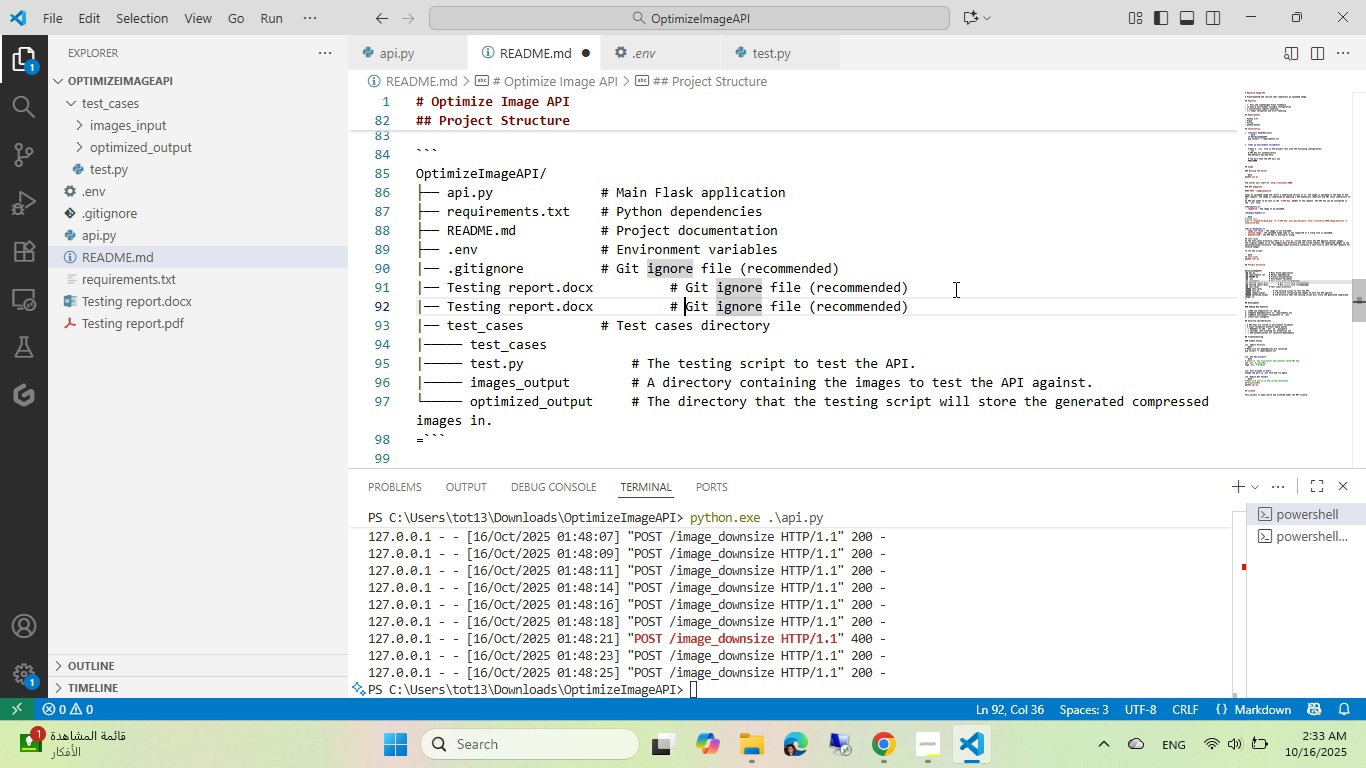 
key(Control+ArrowLeft)
 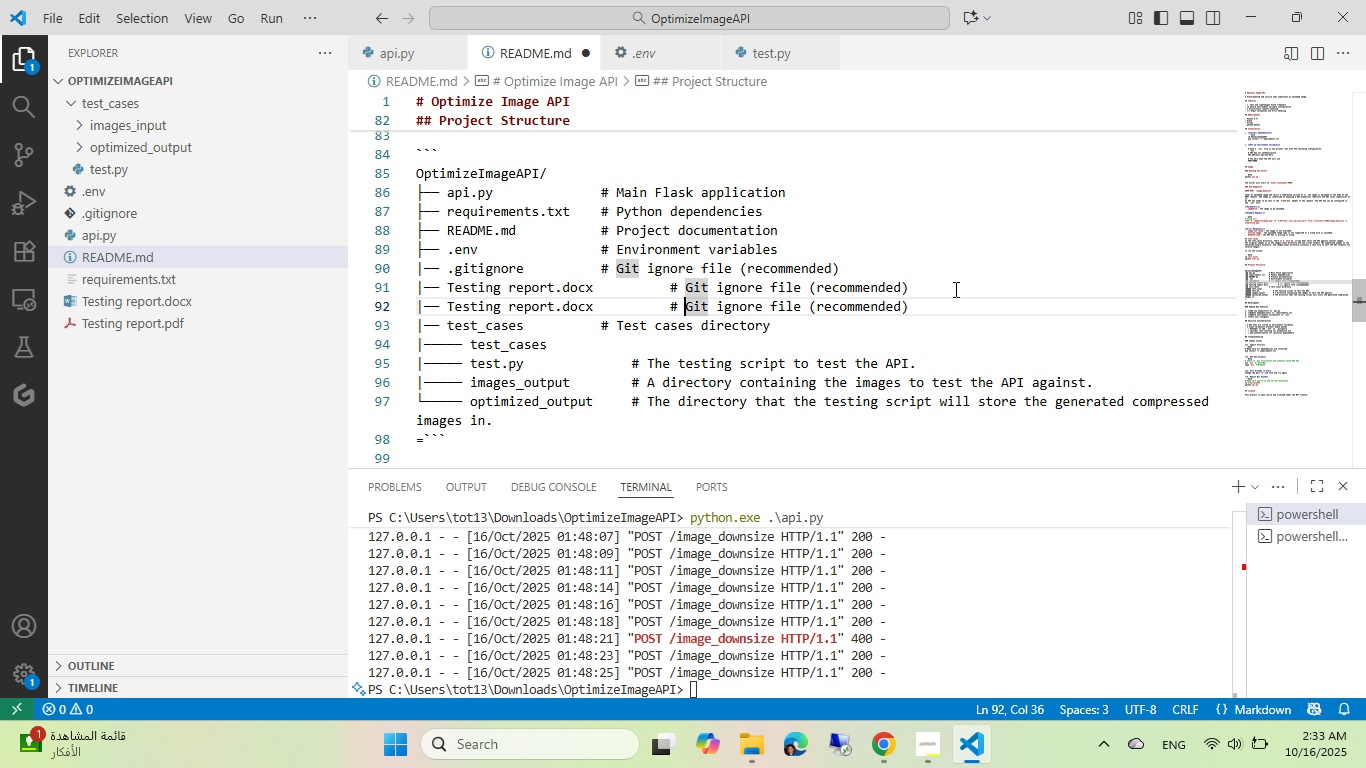 
key(Control+ArrowLeft)
 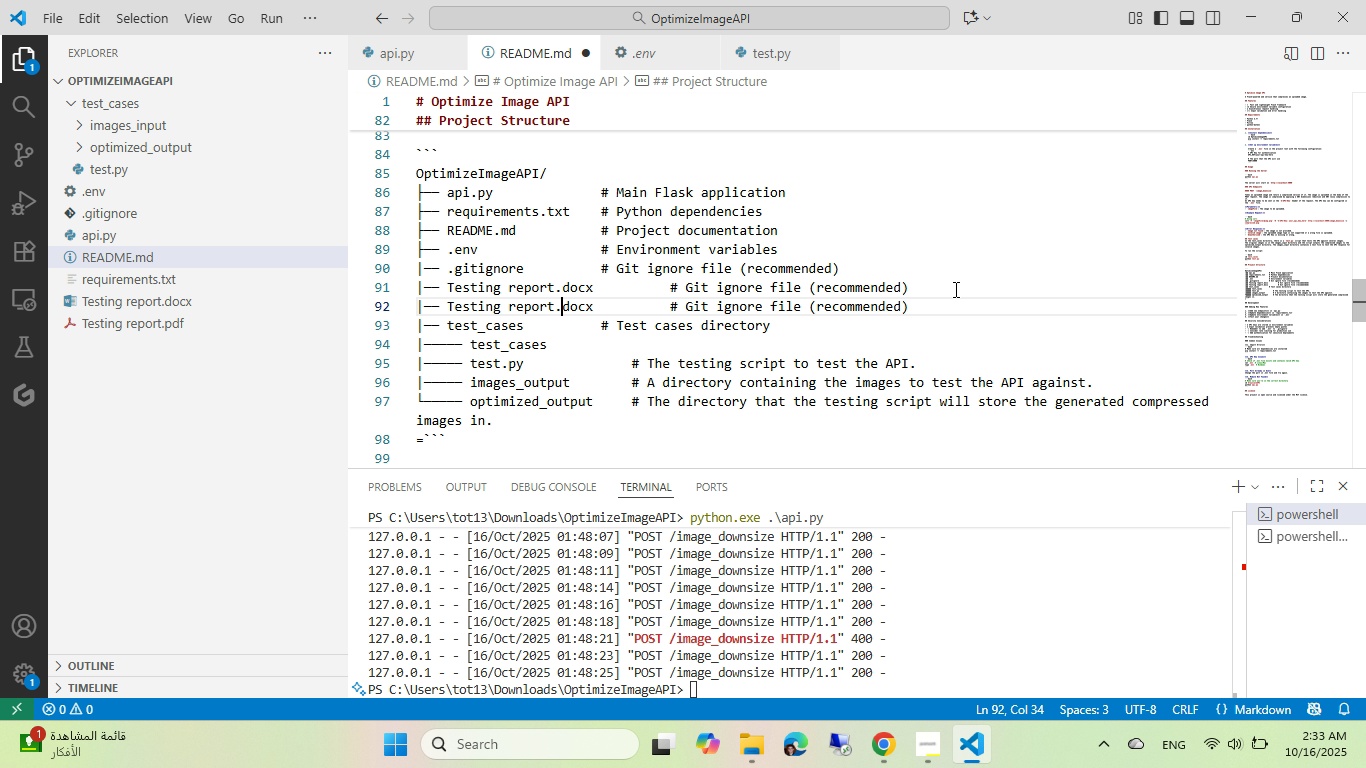 
key(Control+ControlLeft)
 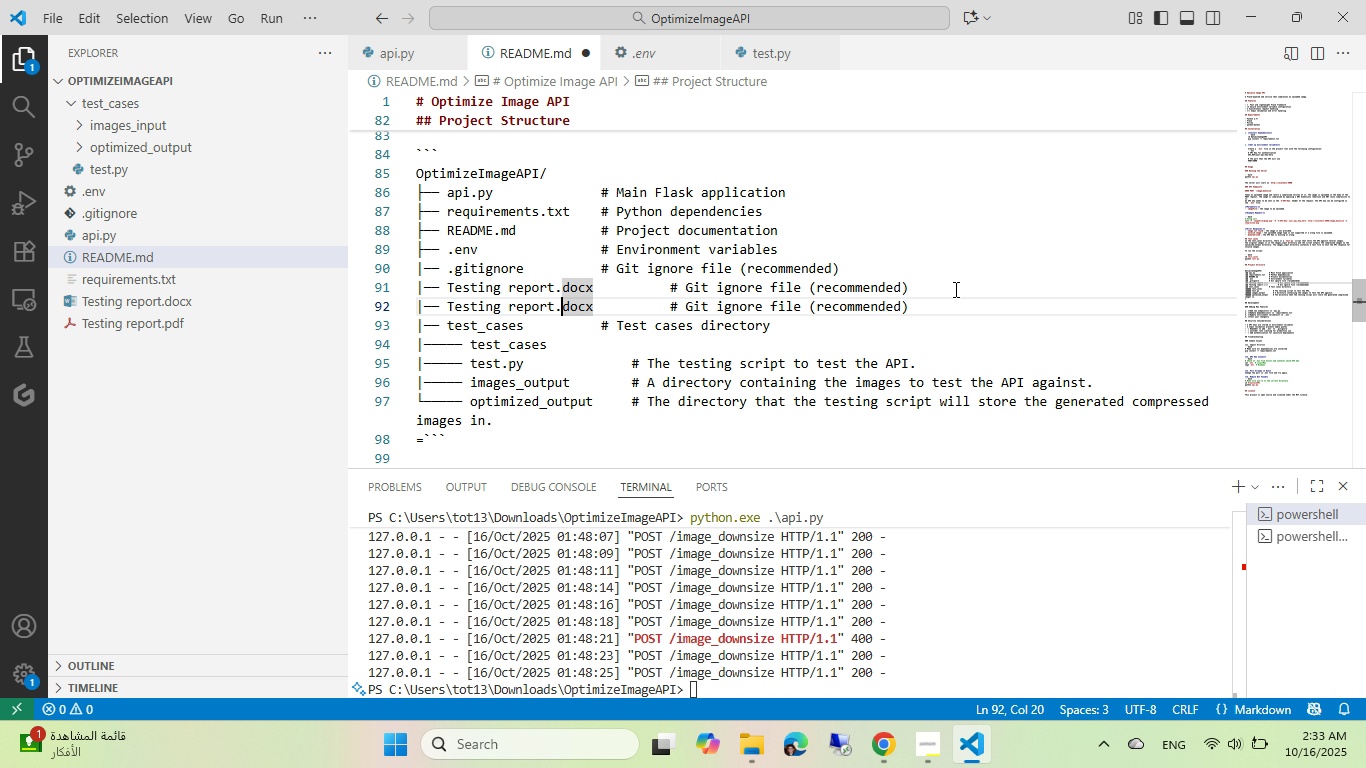 
key(Control+ArrowLeft)
 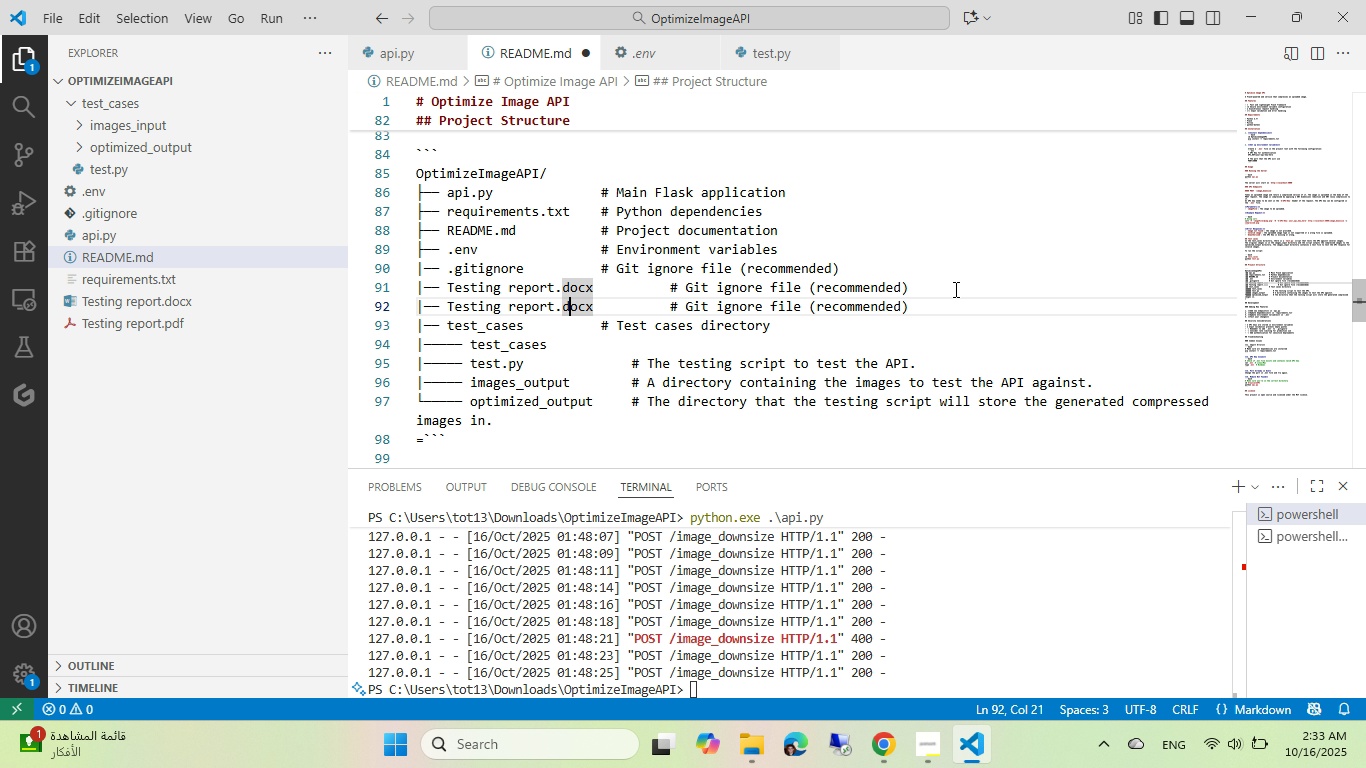 
key(ArrowRight)
 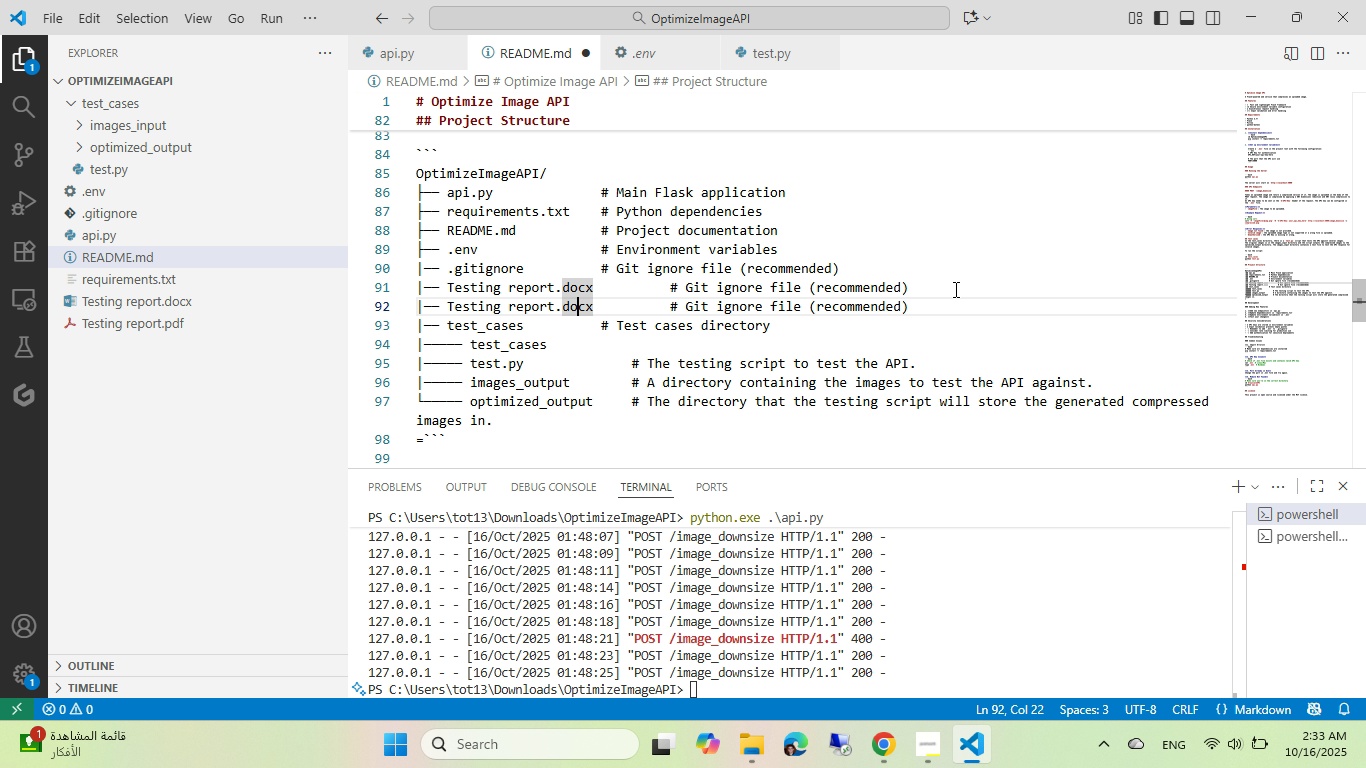 
key(ArrowRight)
 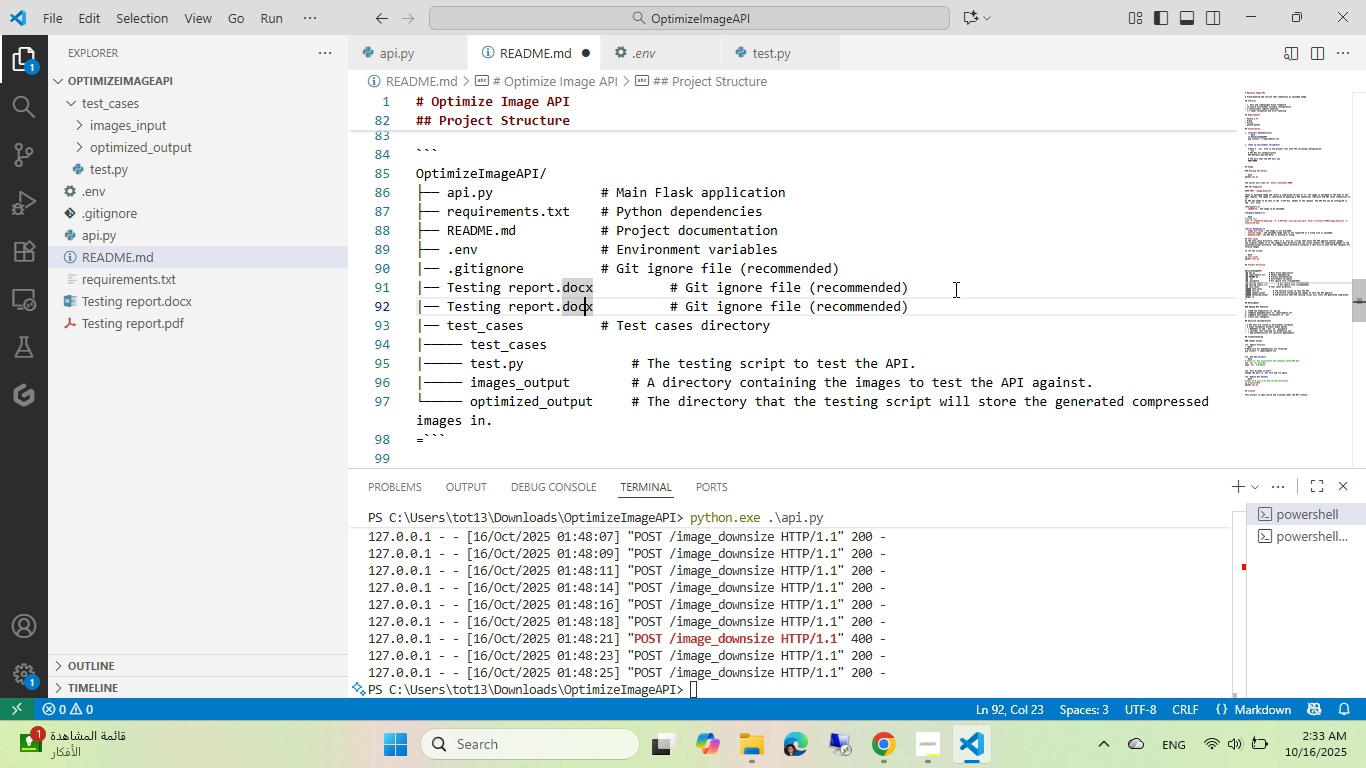 
key(ArrowRight)
 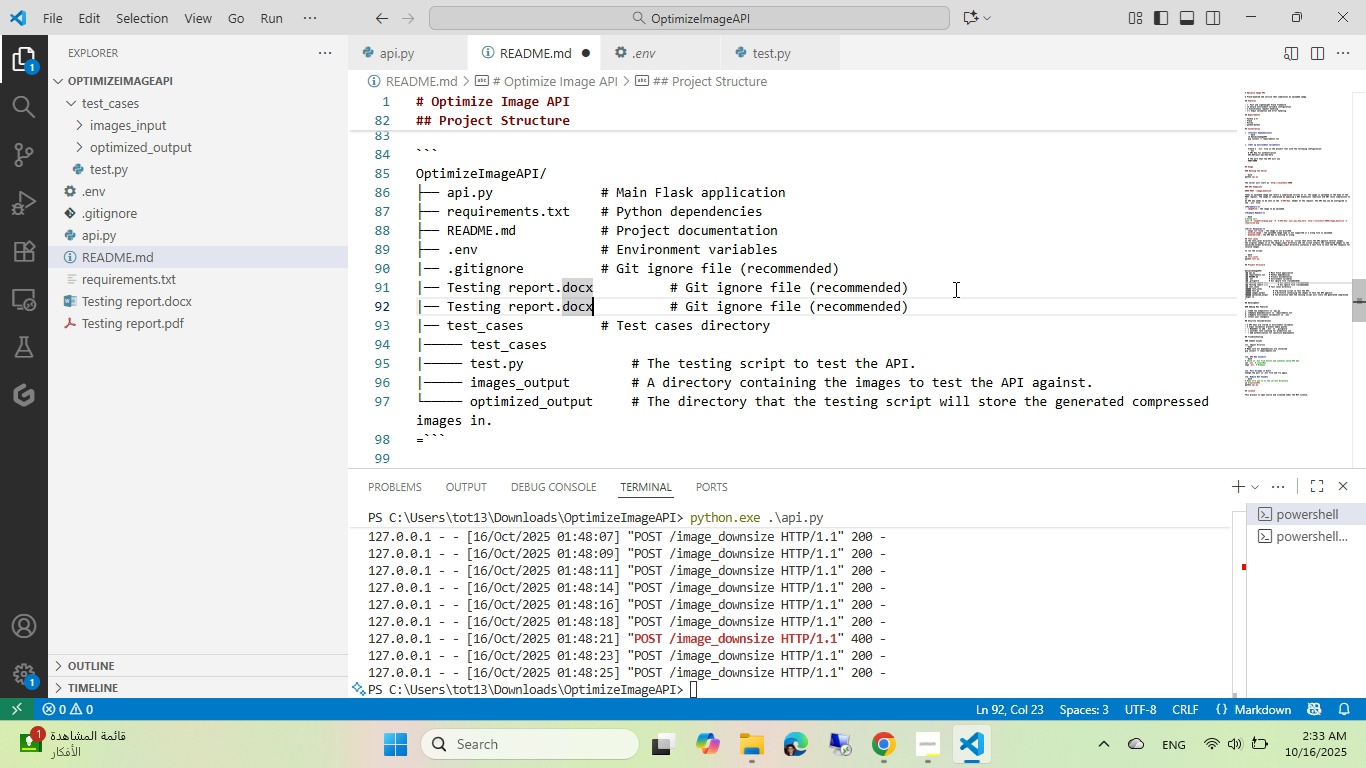 
key(ArrowRight)
 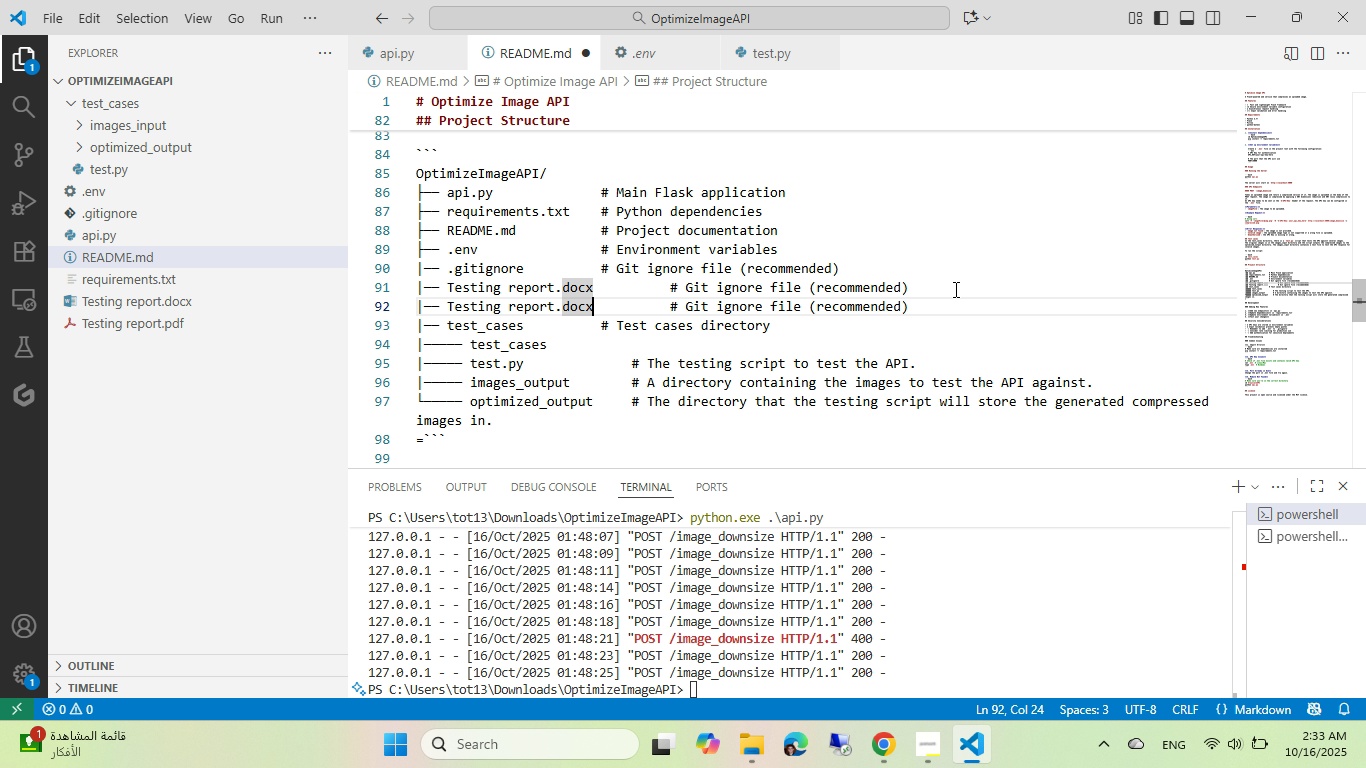 
key(Control+ControlLeft)
 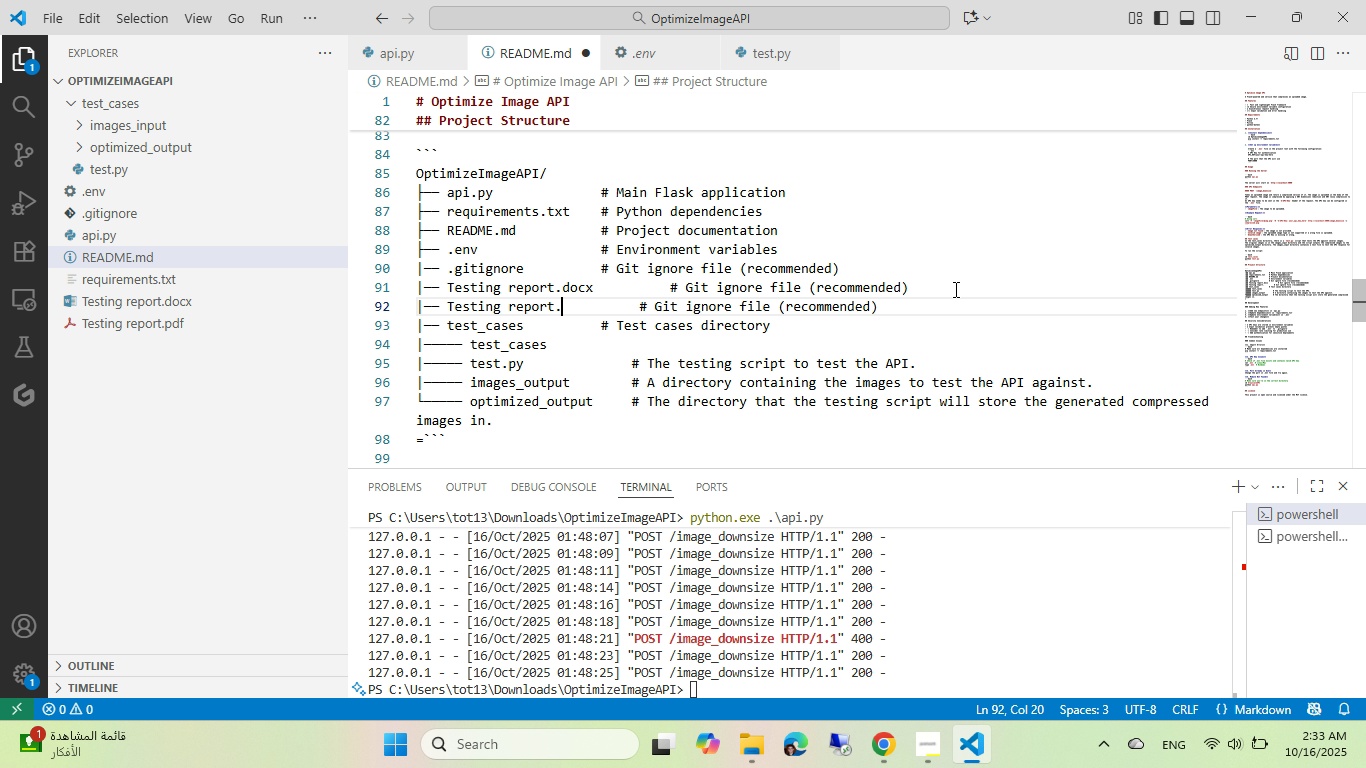 
key(Control+Backspace)
 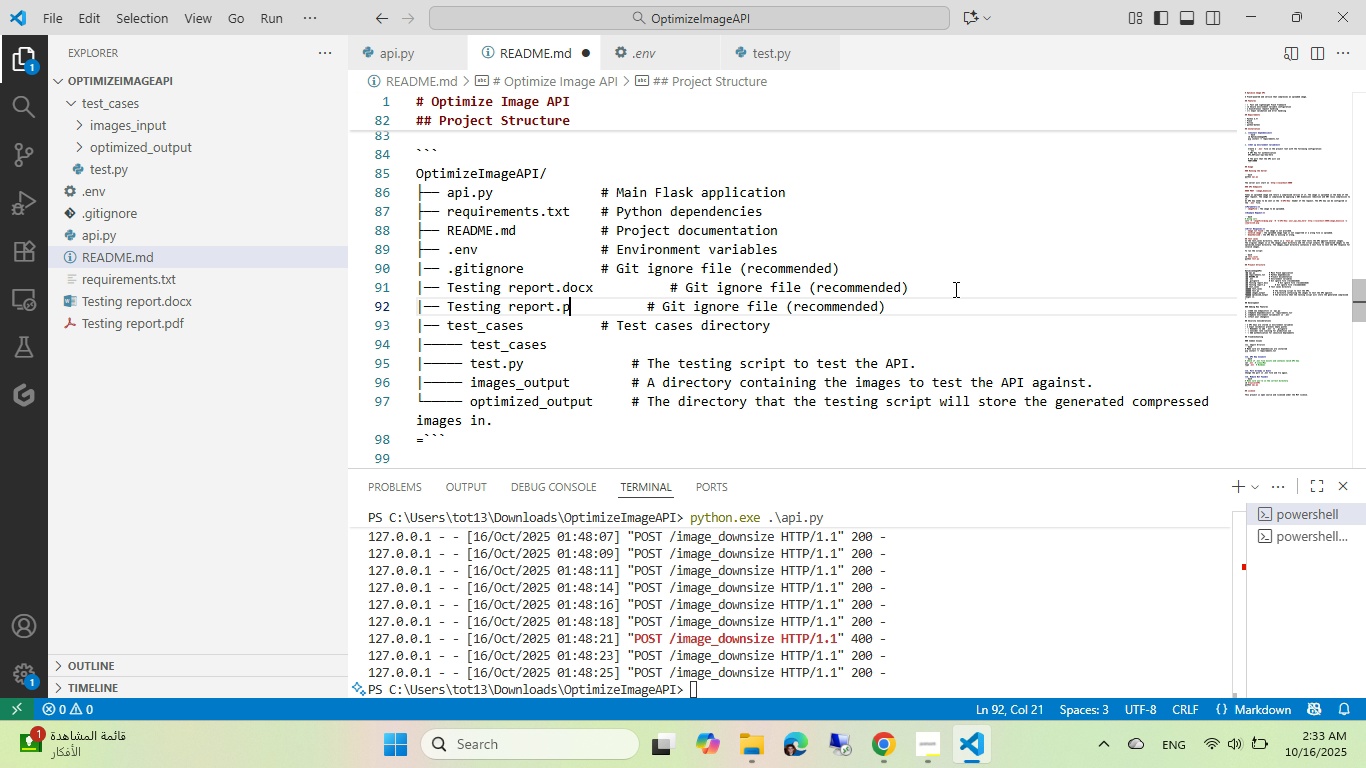 
key(Control+P)
 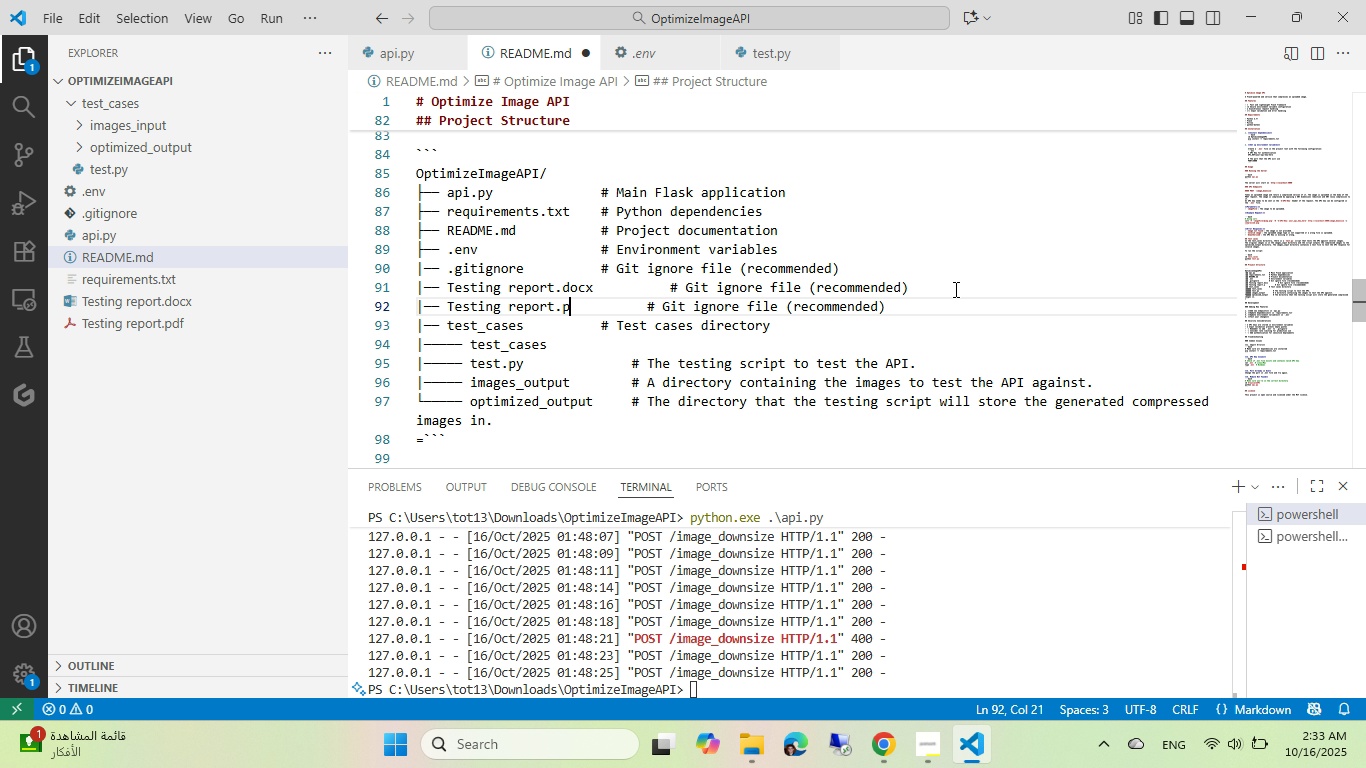 
type(df)
 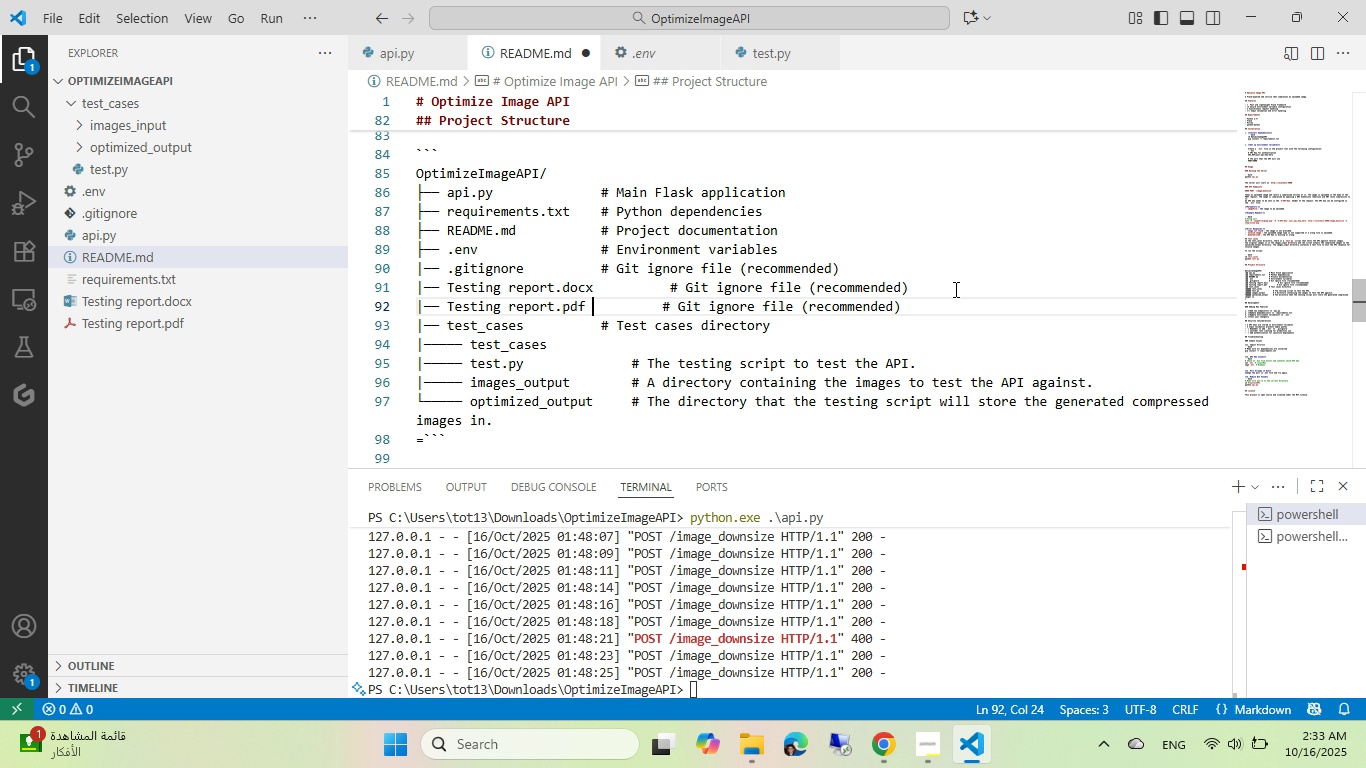 
key(ArrowRight)
 